 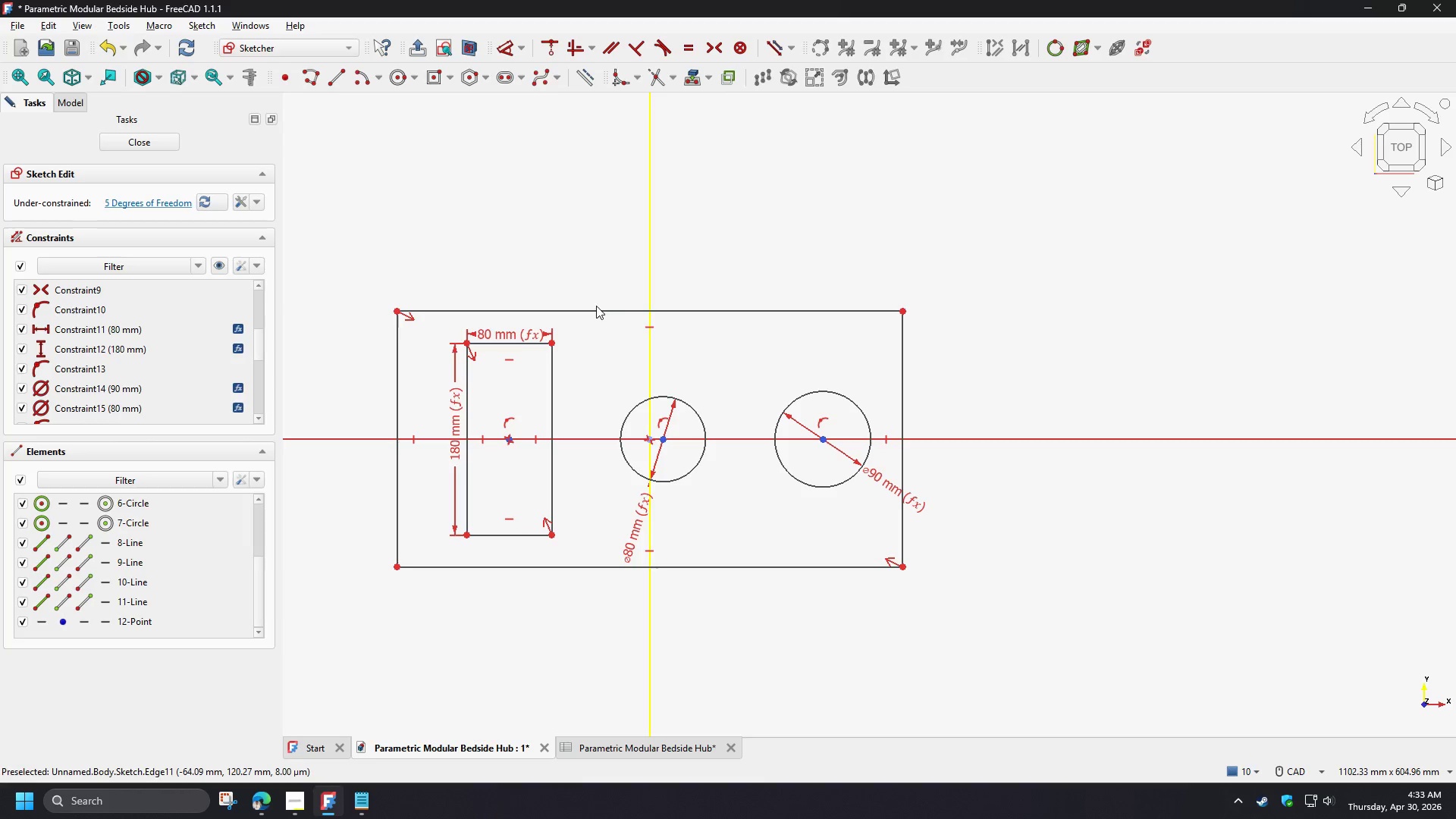 
left_click([598, 309])
 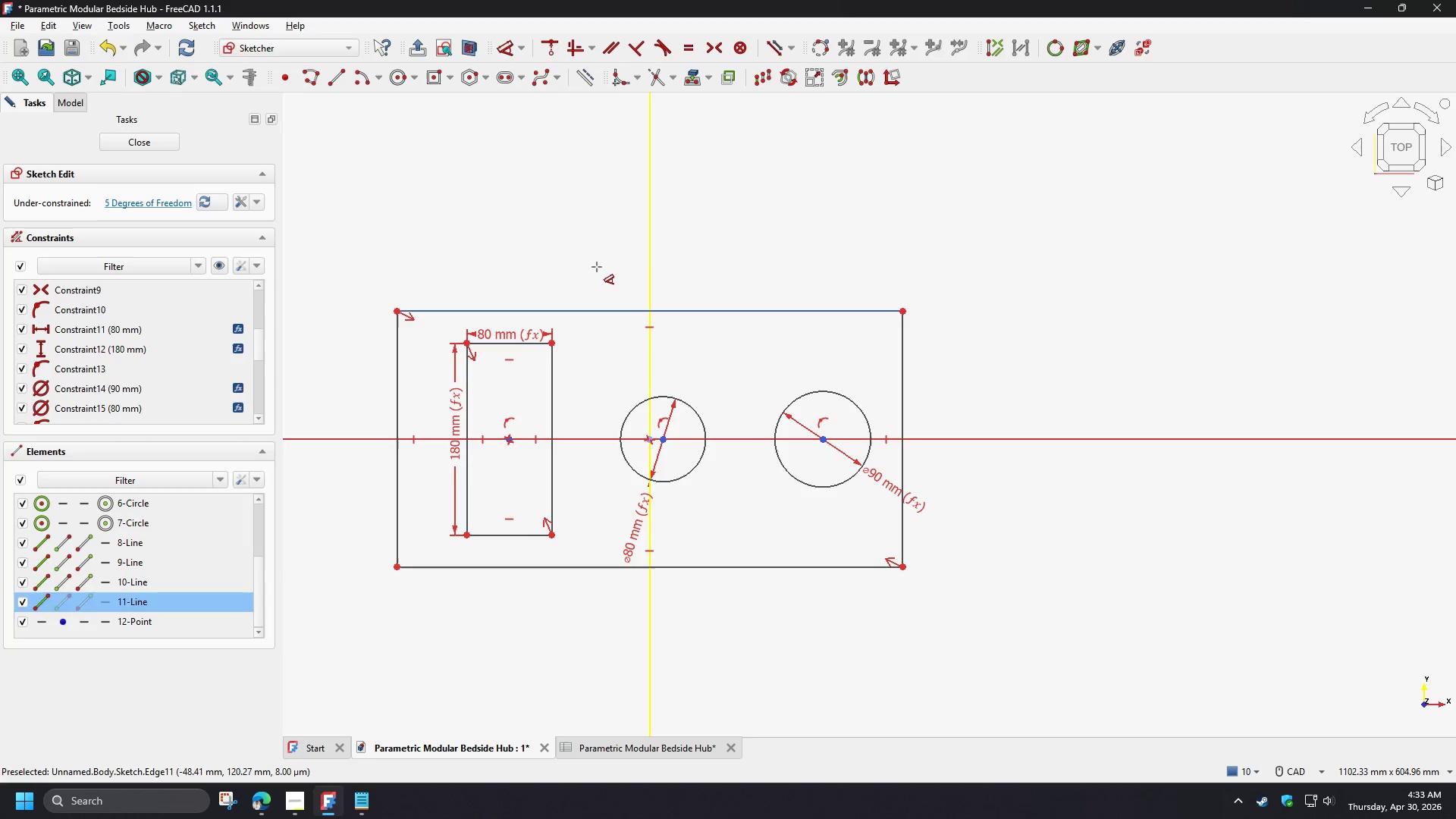 
key(D)
 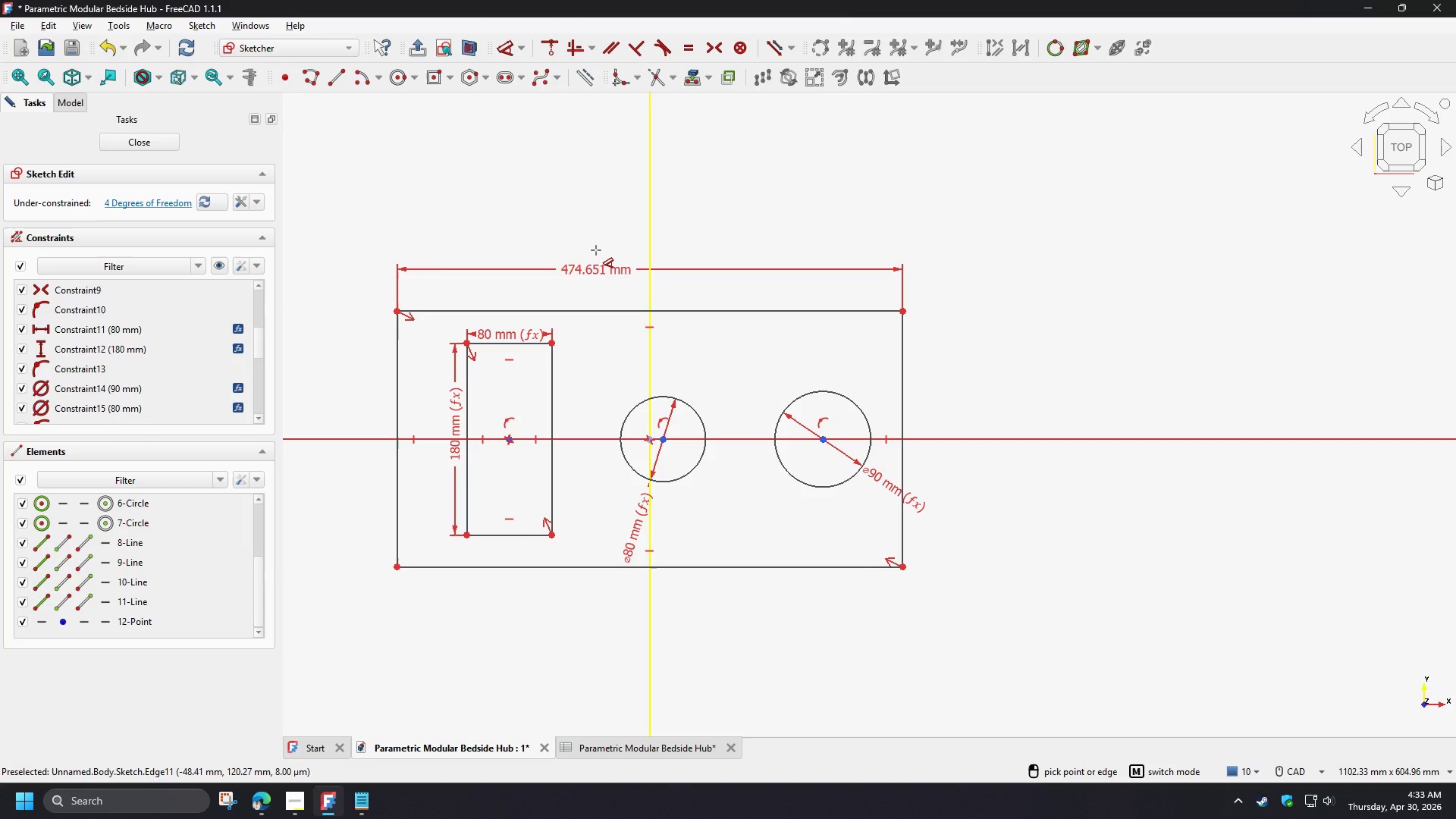 
left_click([596, 250])
 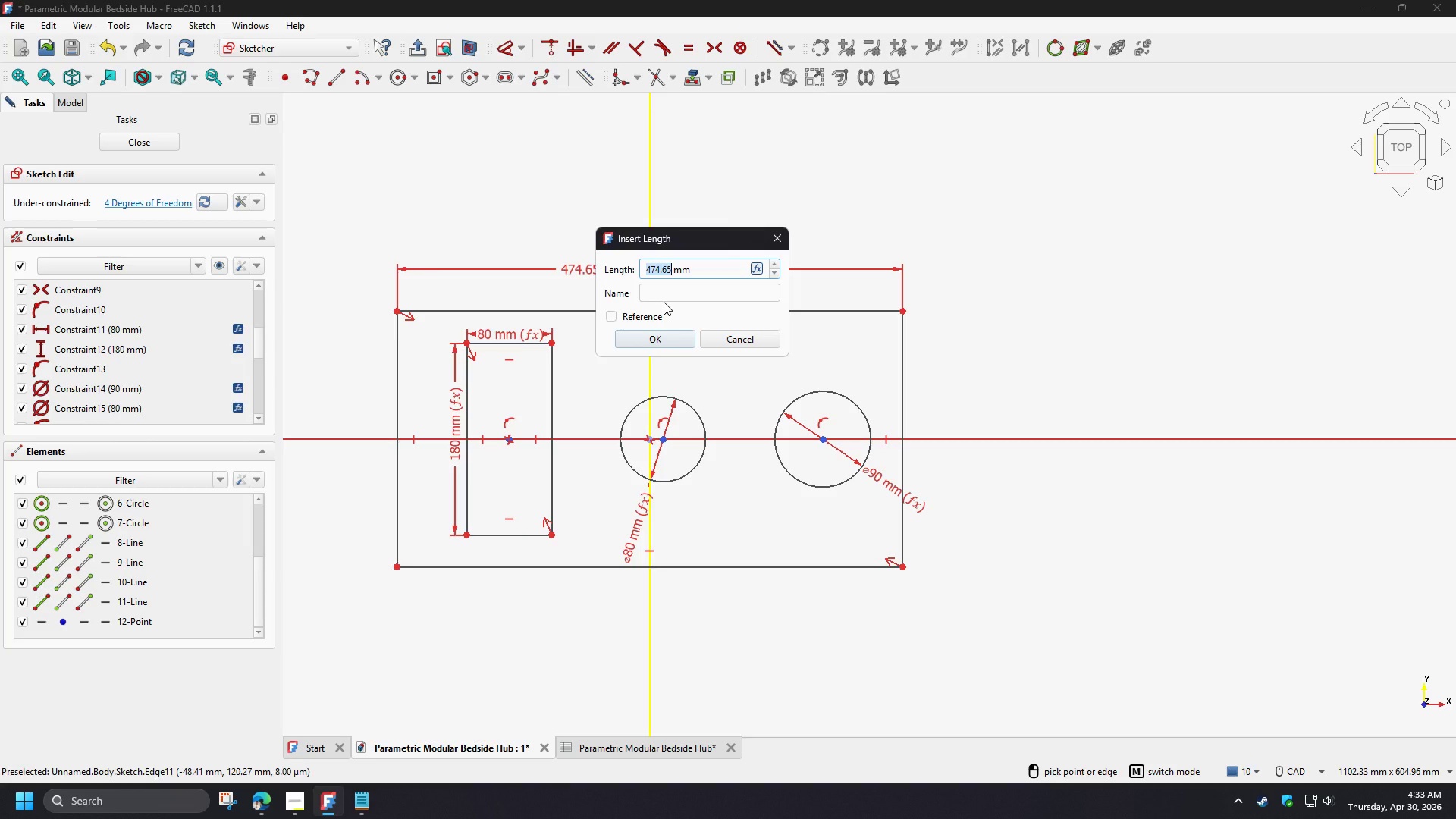 
key(Numpad5)
 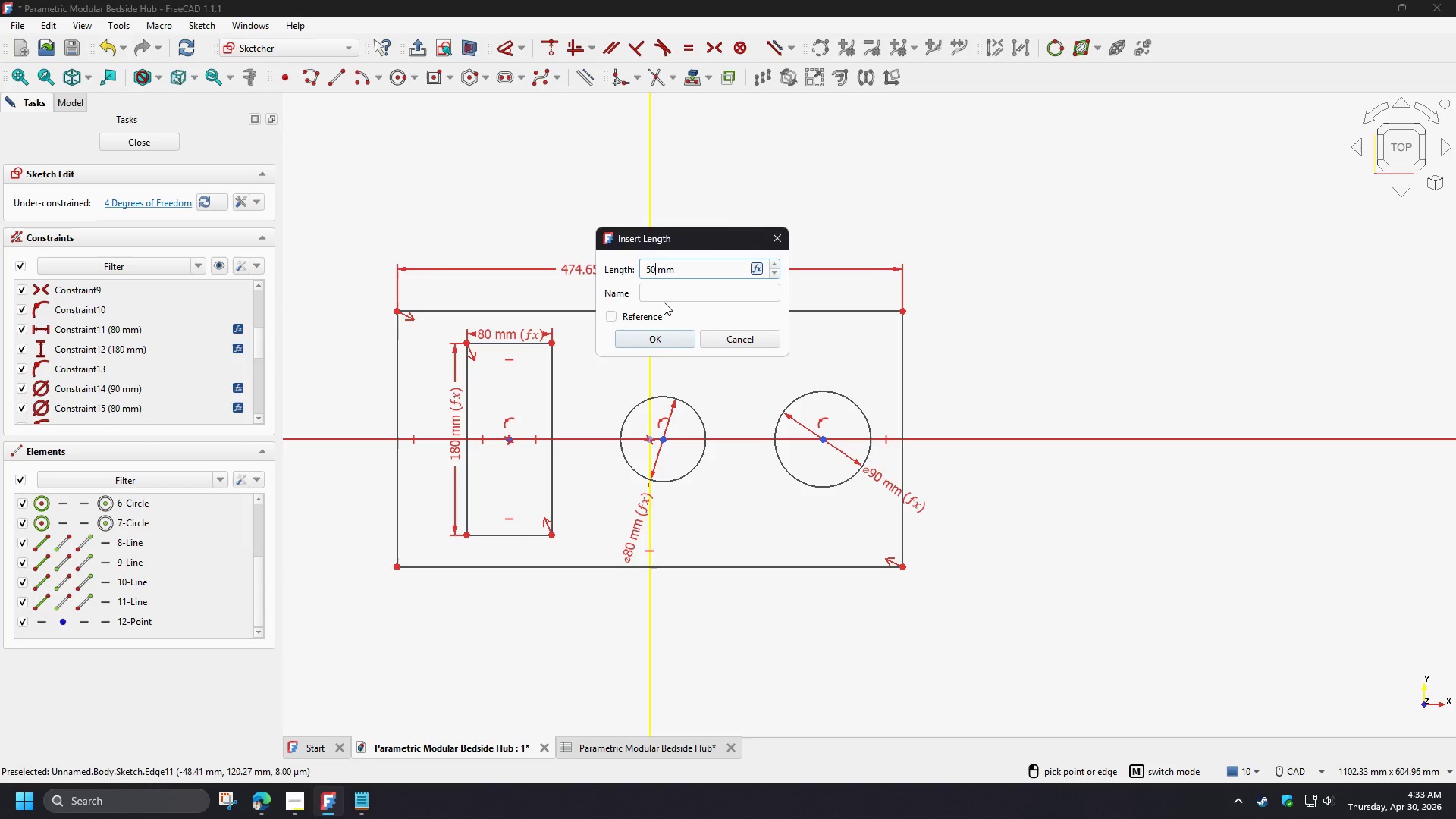 
key(Numpad0)
 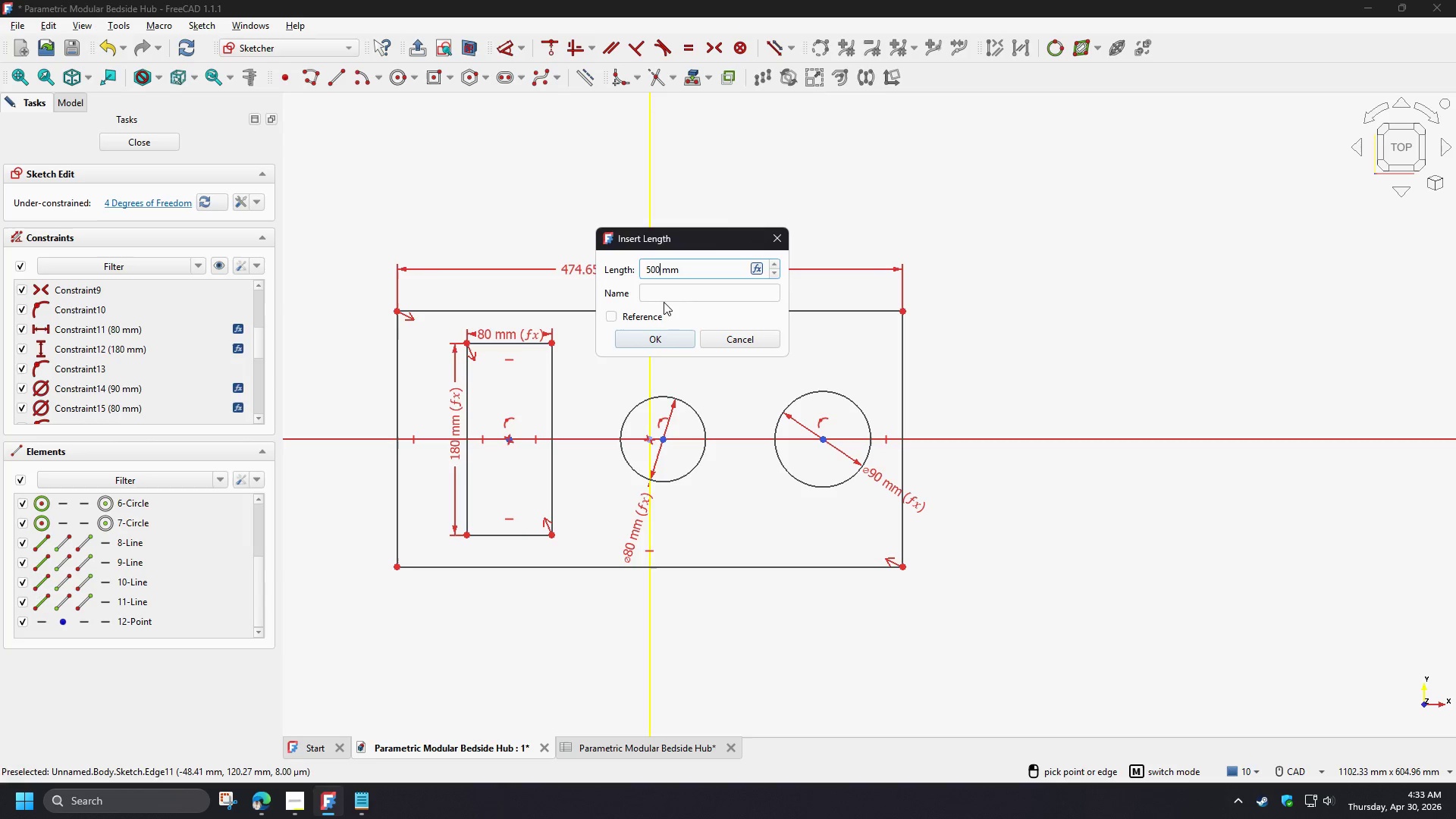 
key(Numpad0)
 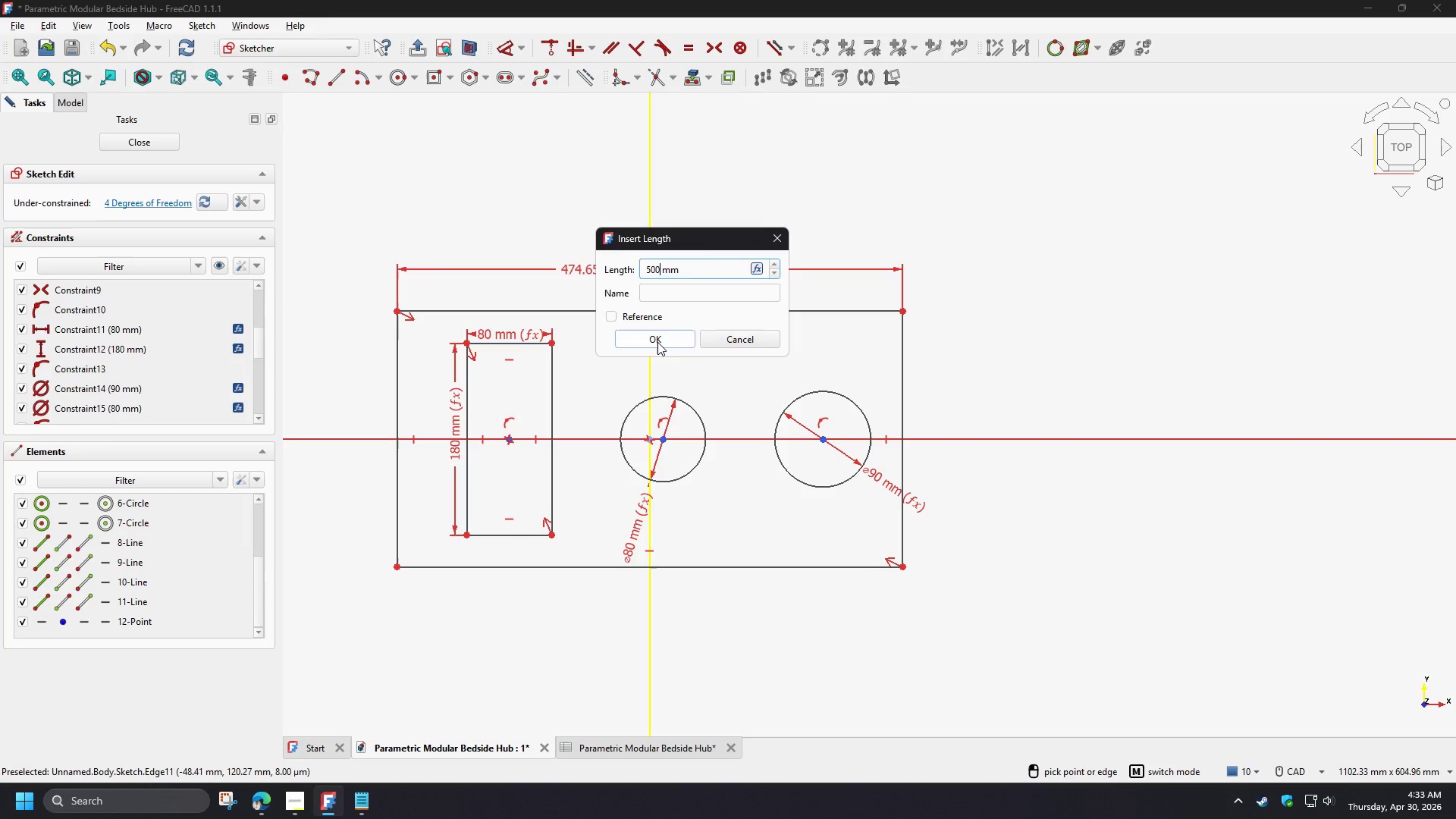 
left_click([657, 342])
 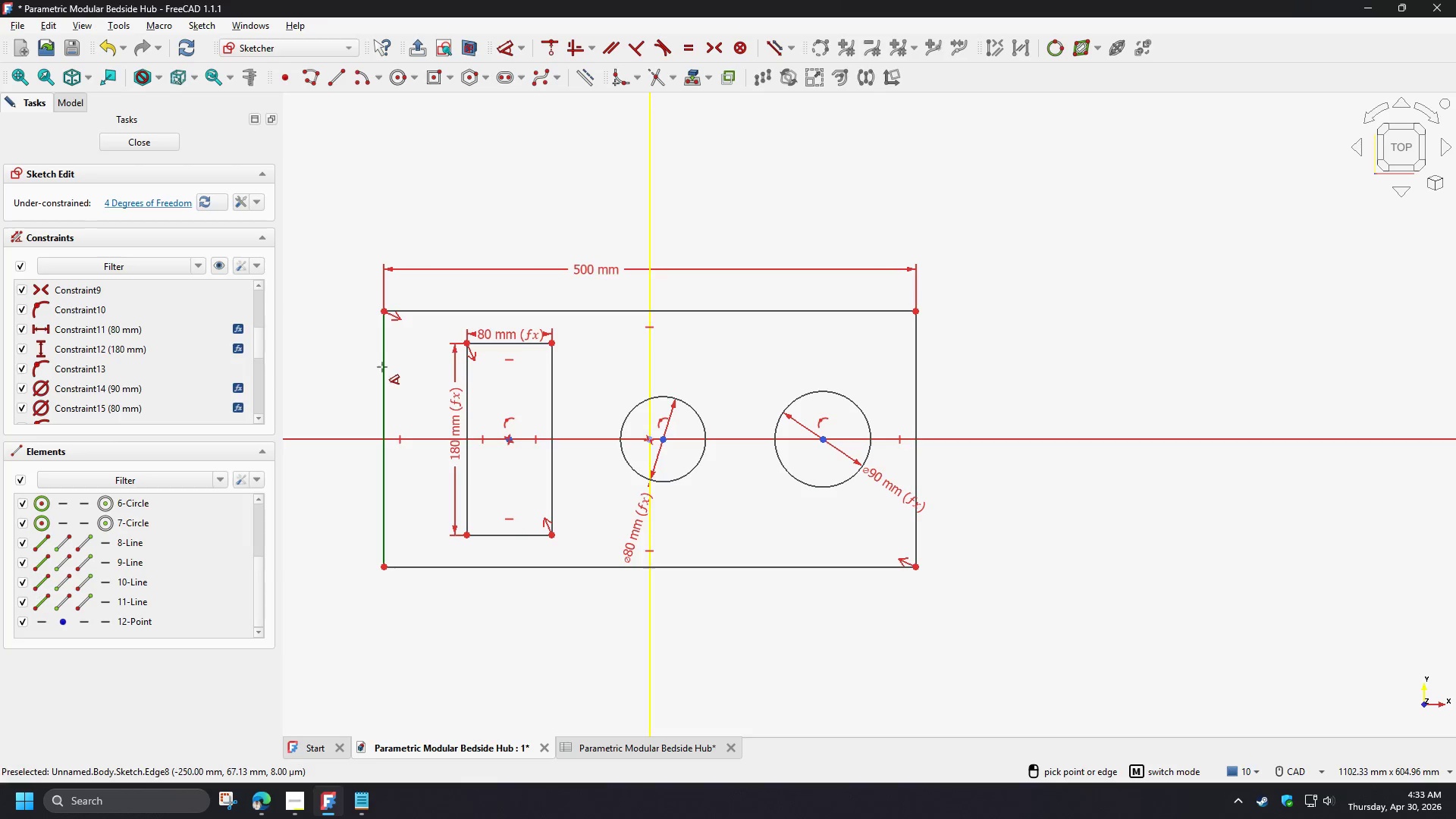 
left_click([382, 367])
 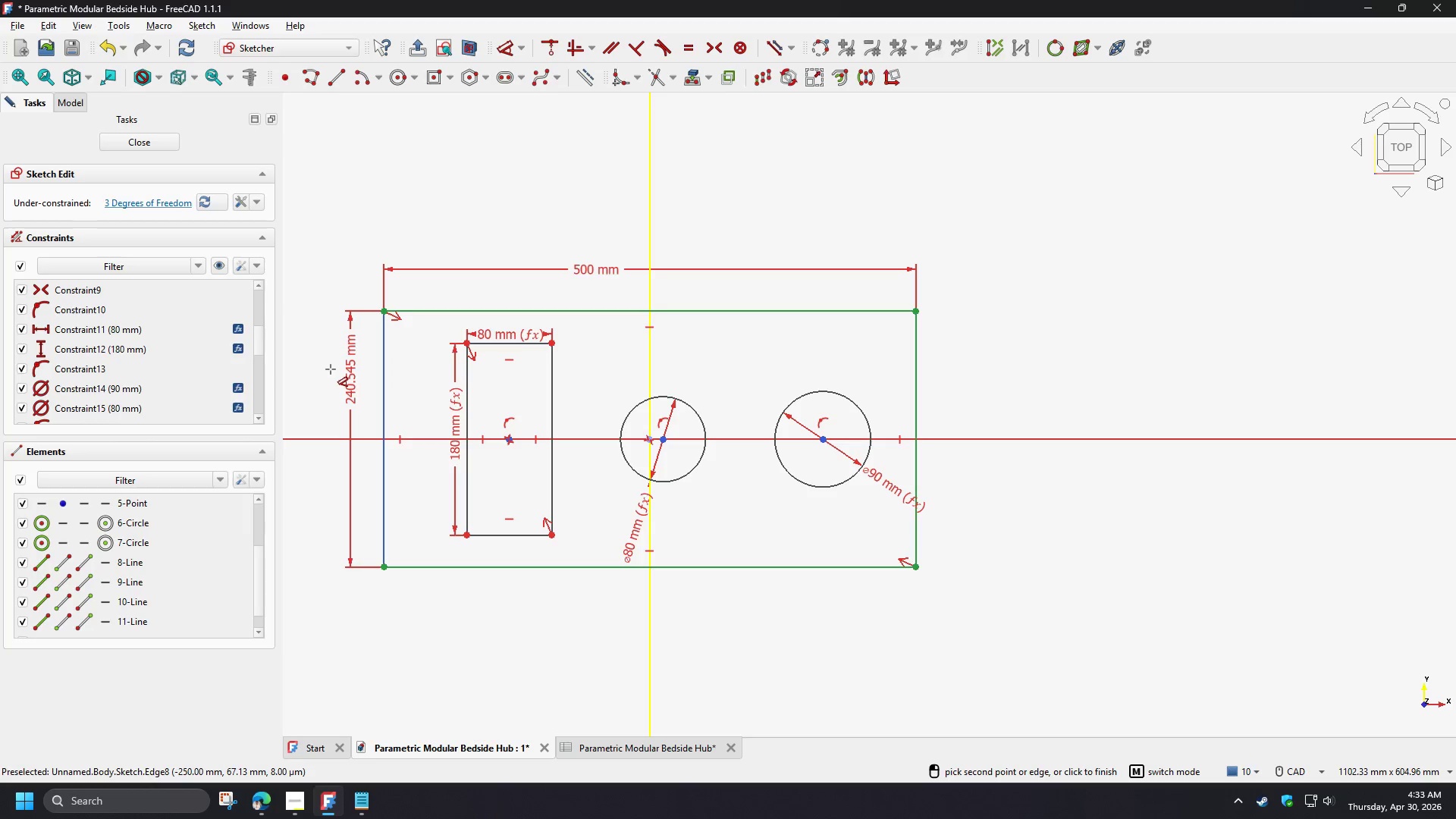 
left_click([328, 369])
 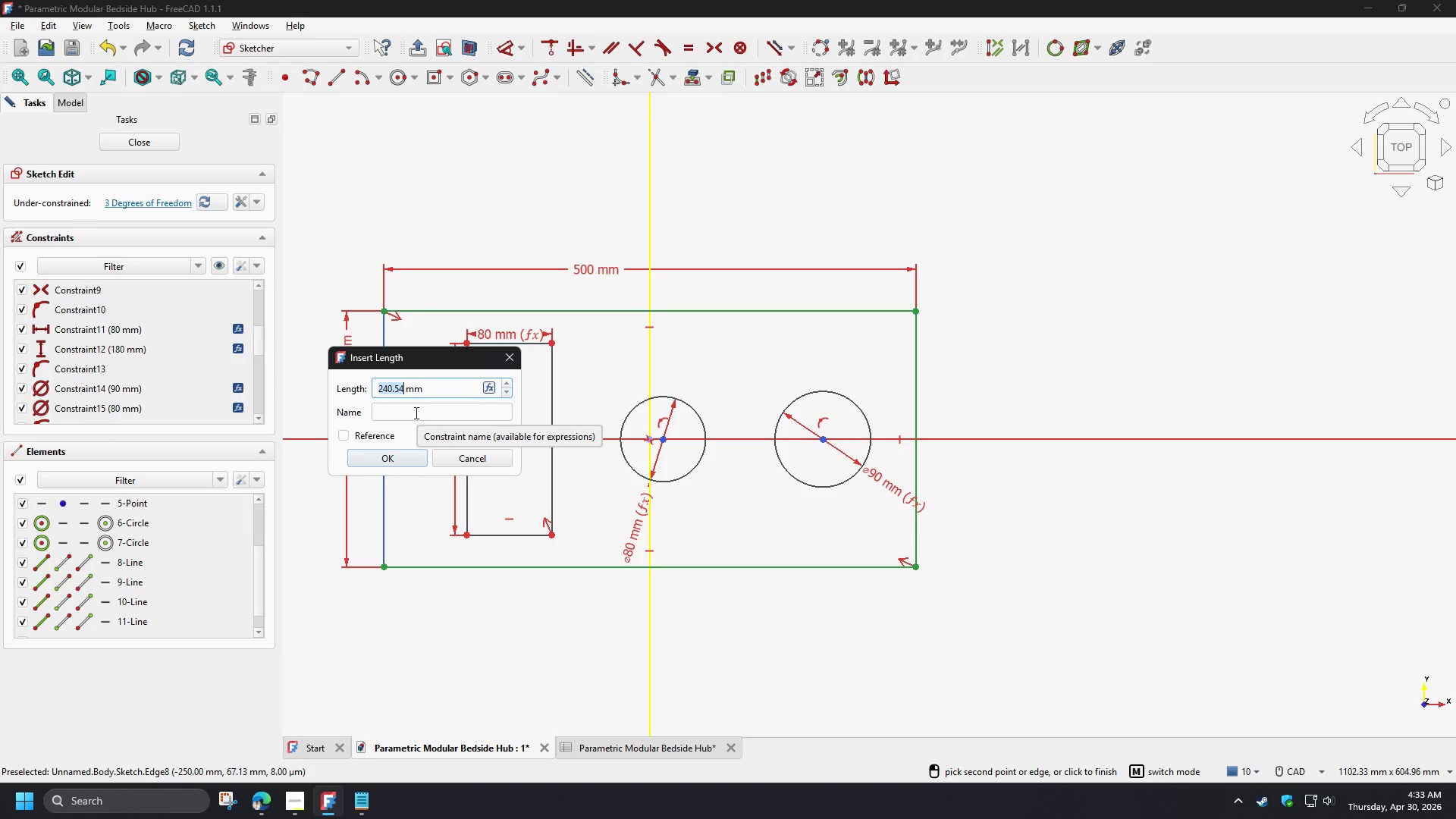 
key(Numpad2)
 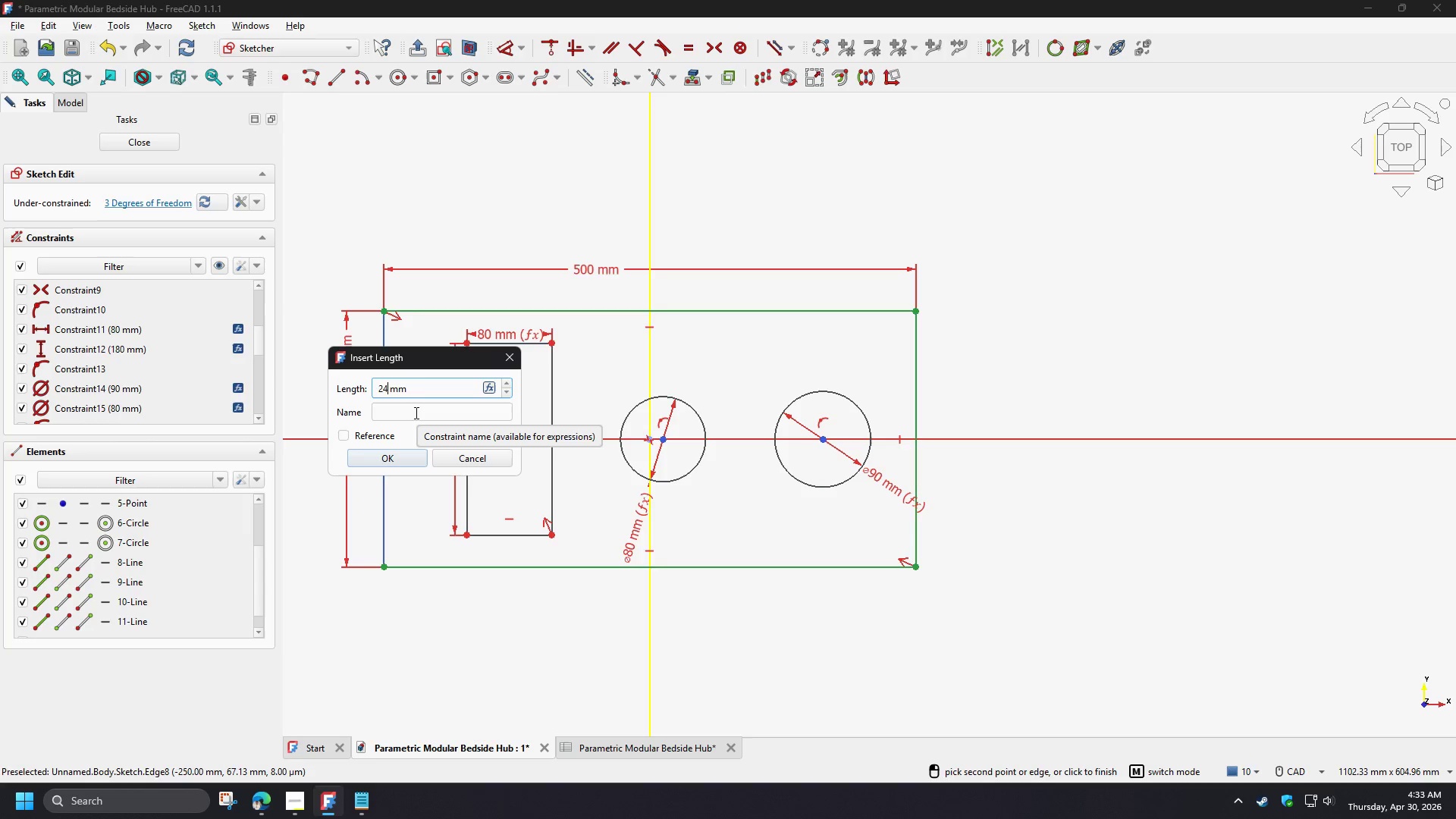 
key(Numpad4)
 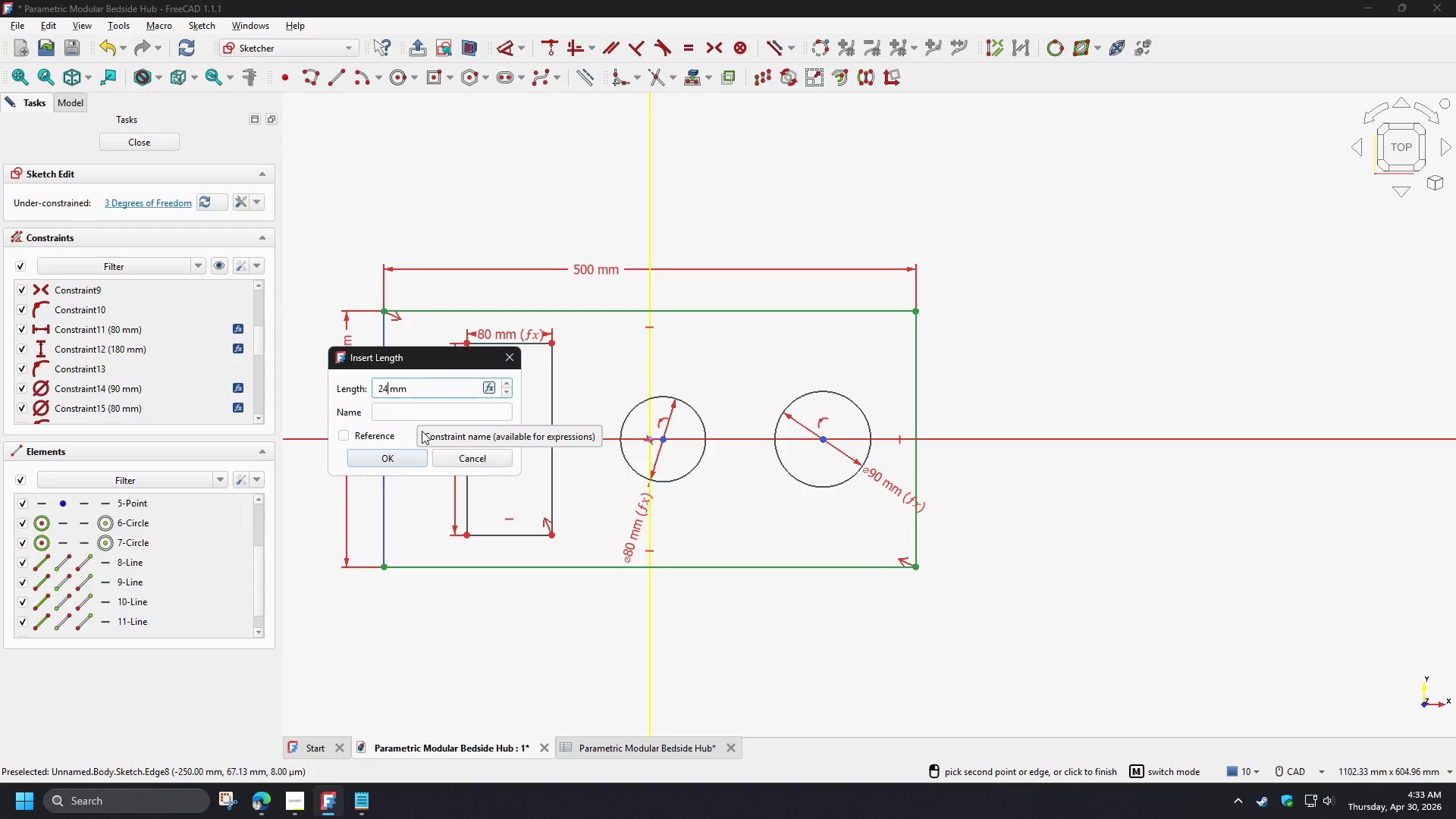 
key(Numpad0)
 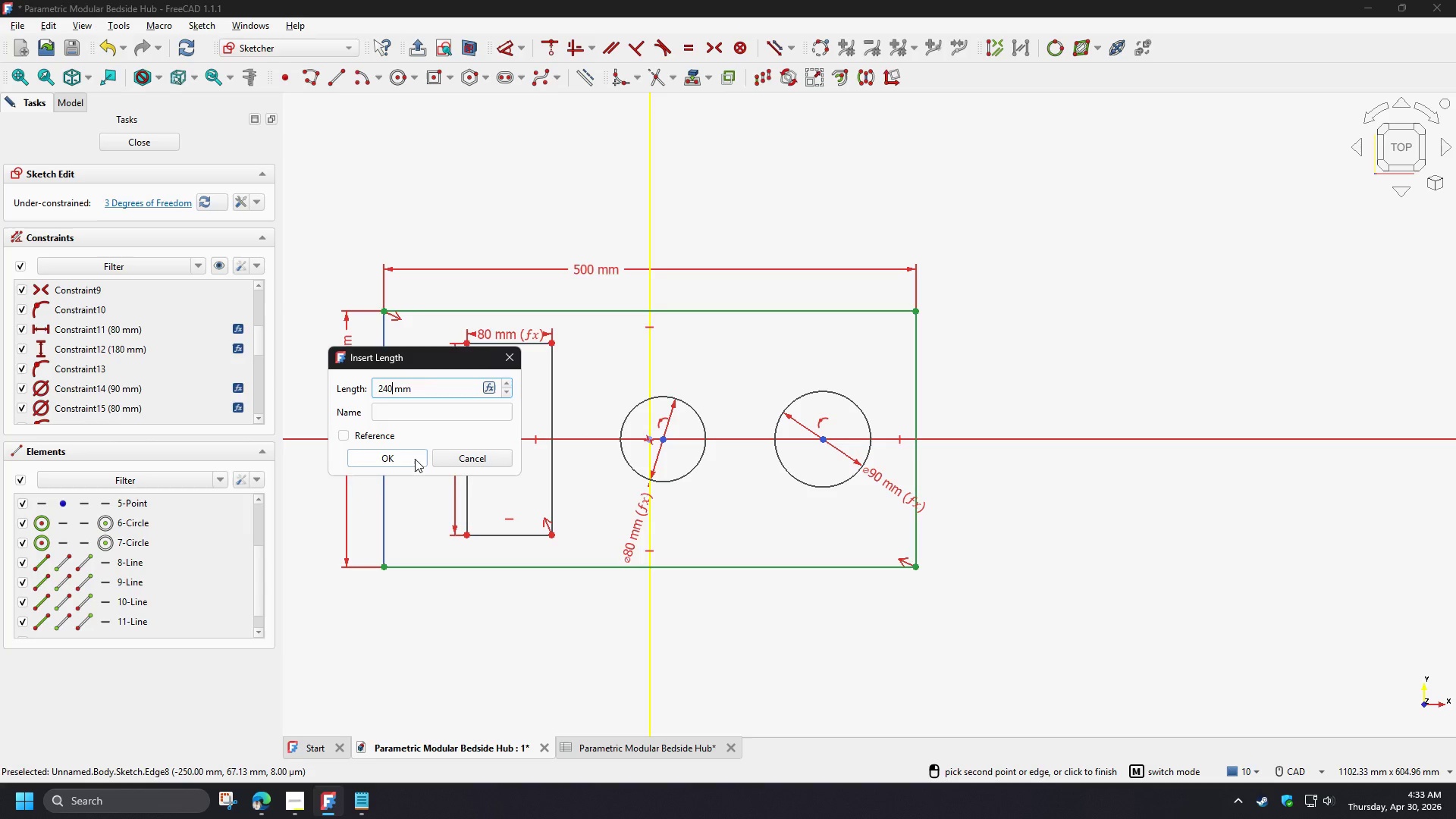 
left_click([415, 459])
 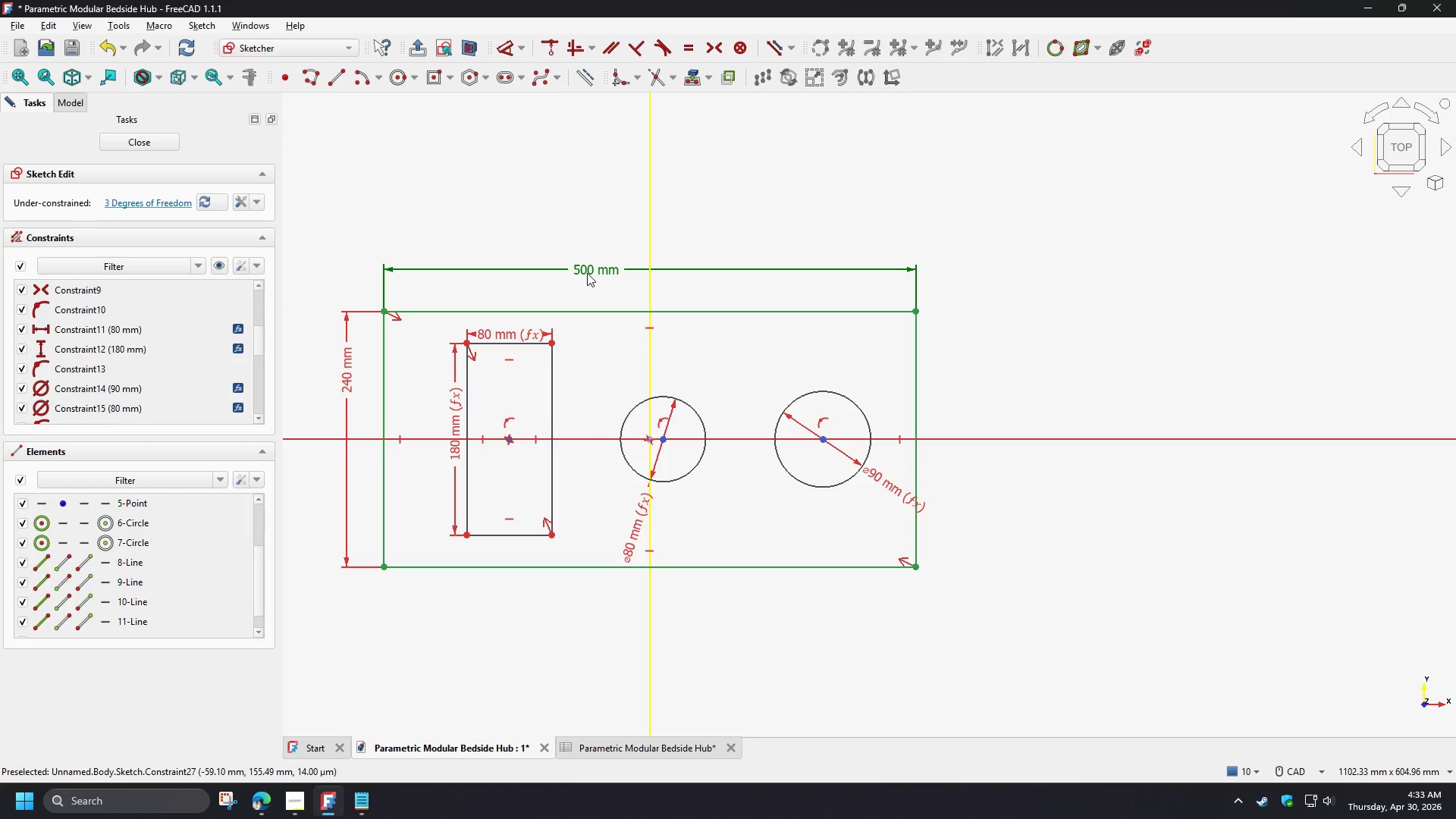 
wait(5.45)
 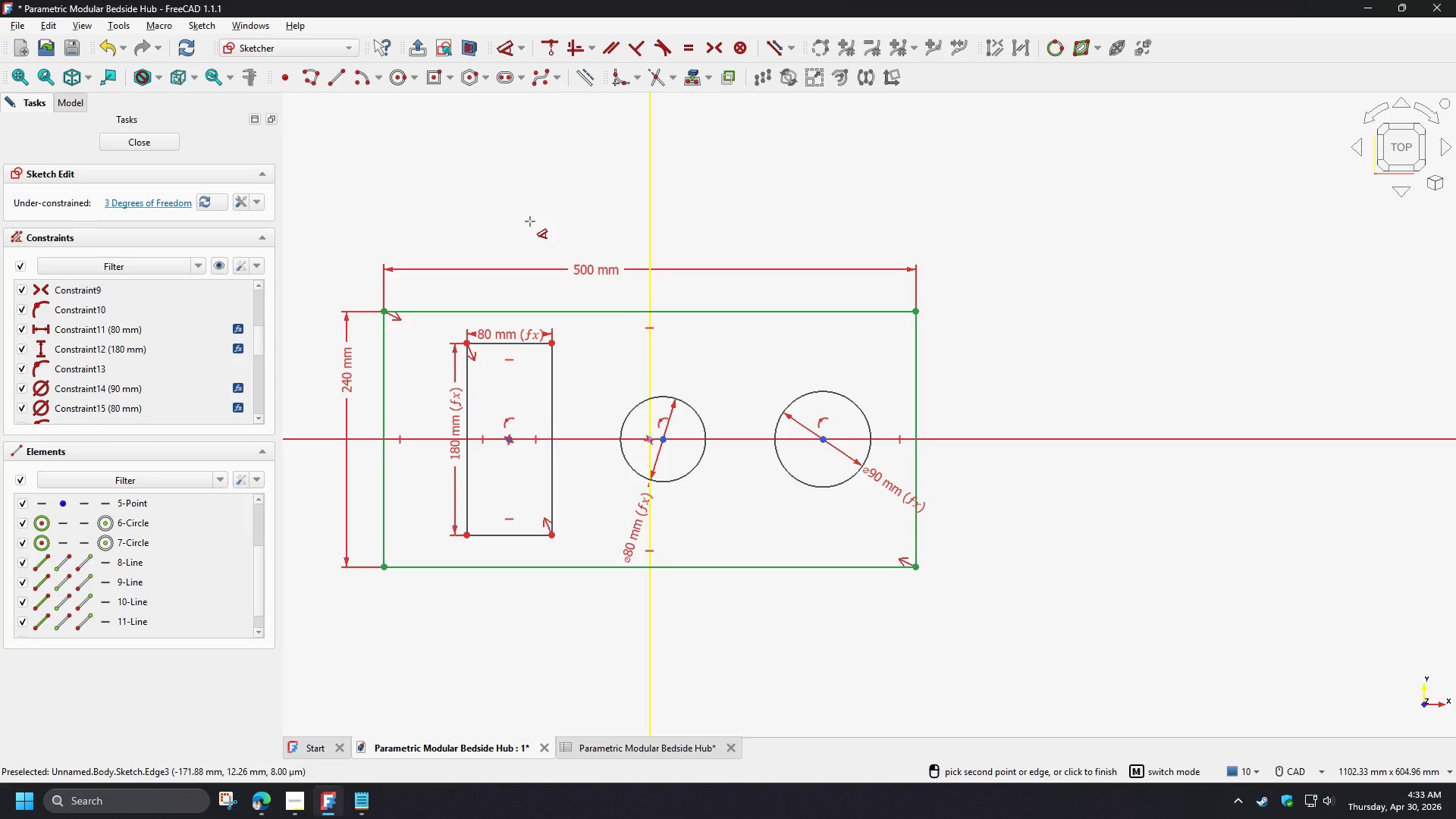 
double_click([587, 273])
 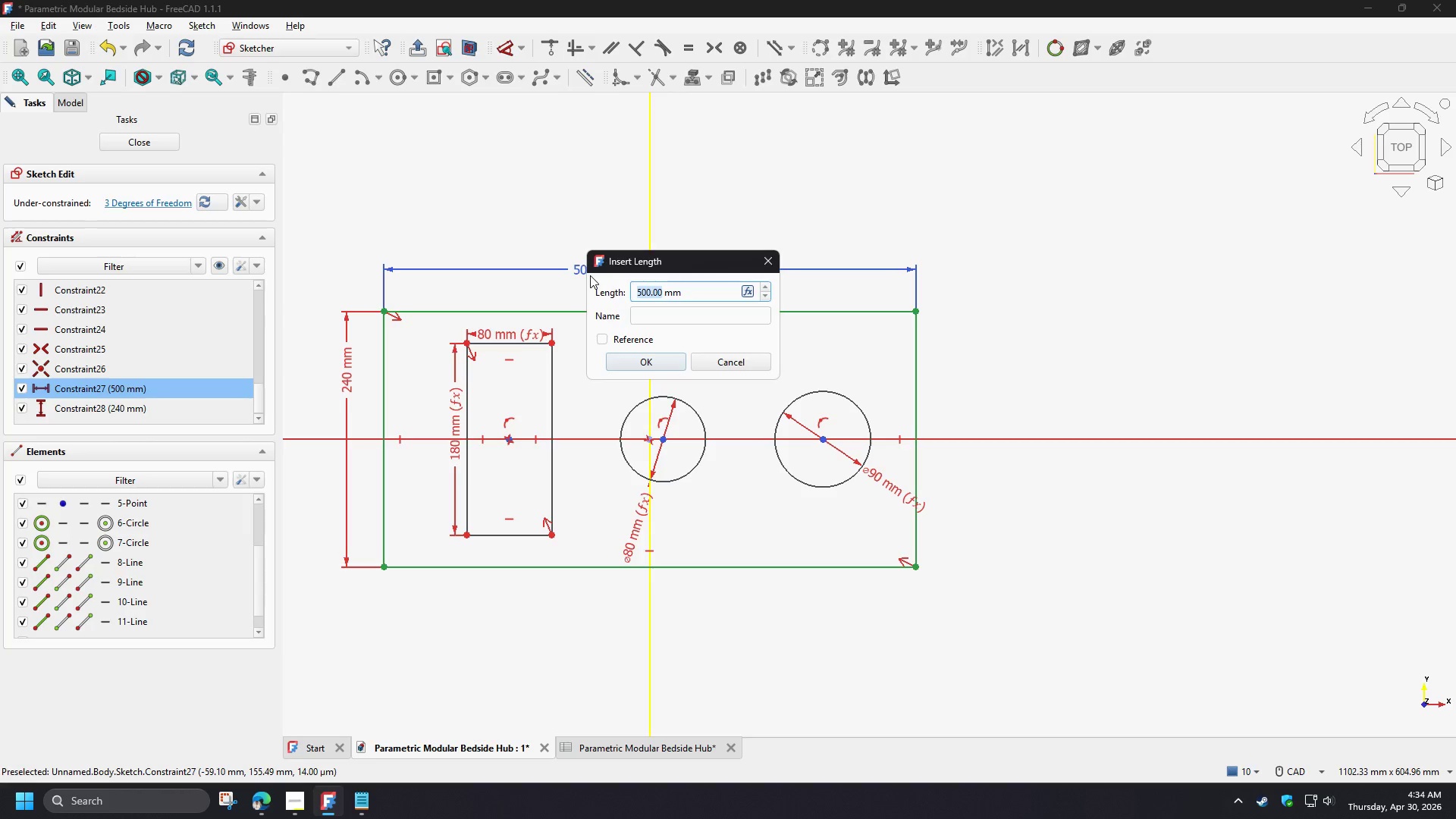 
key(Numpad4)
 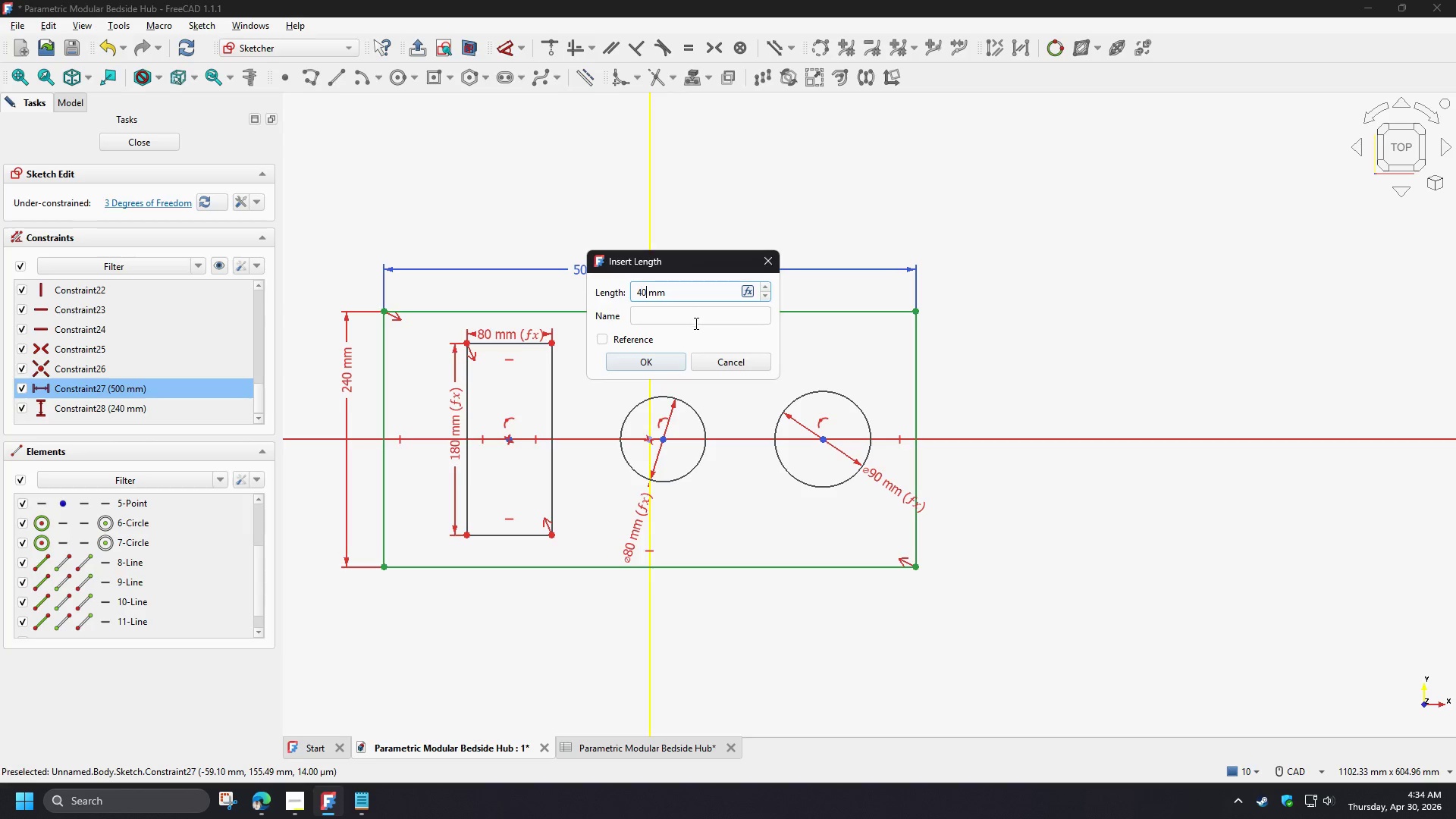 
key(Numpad0)
 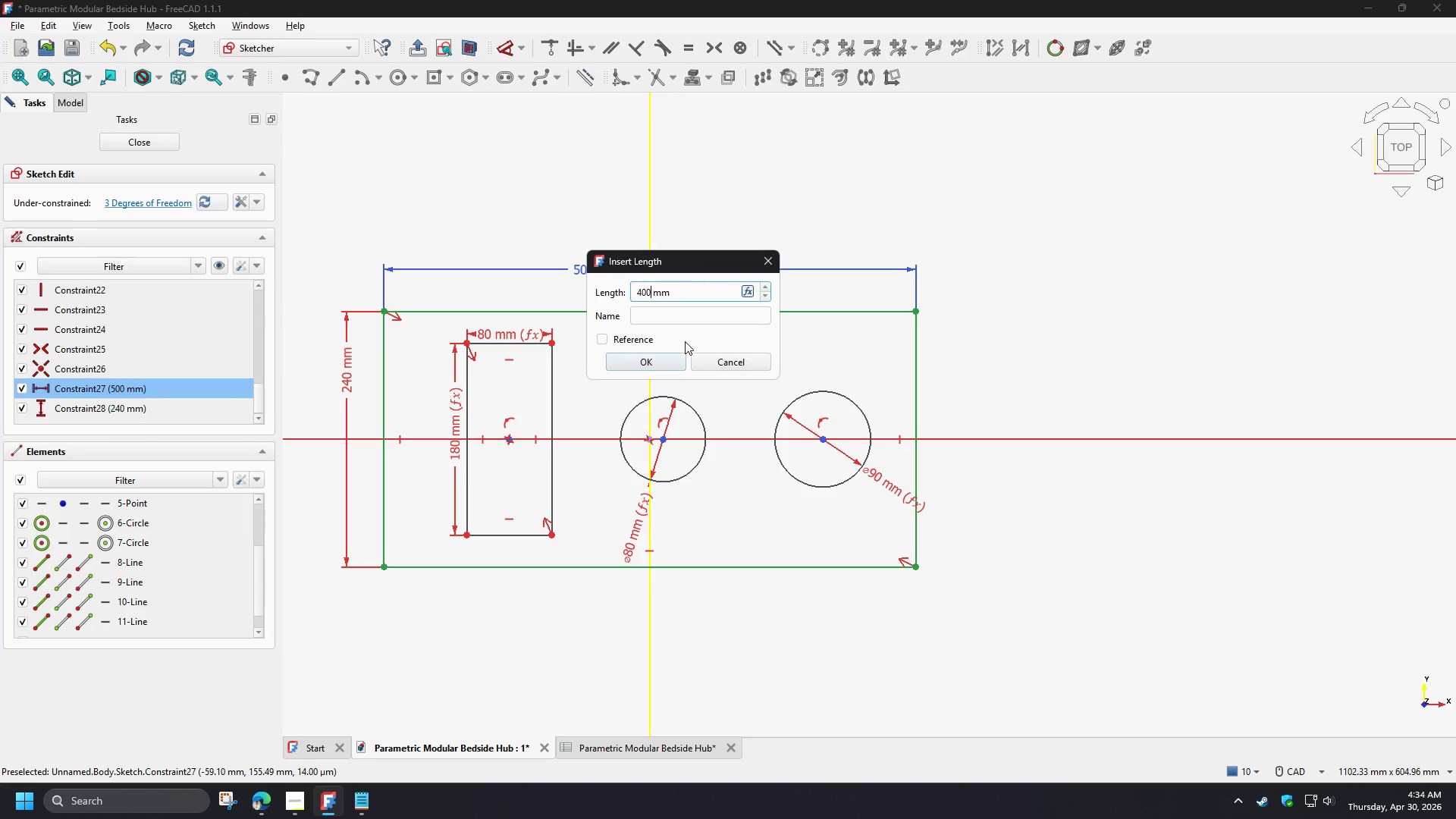 
key(Numpad0)
 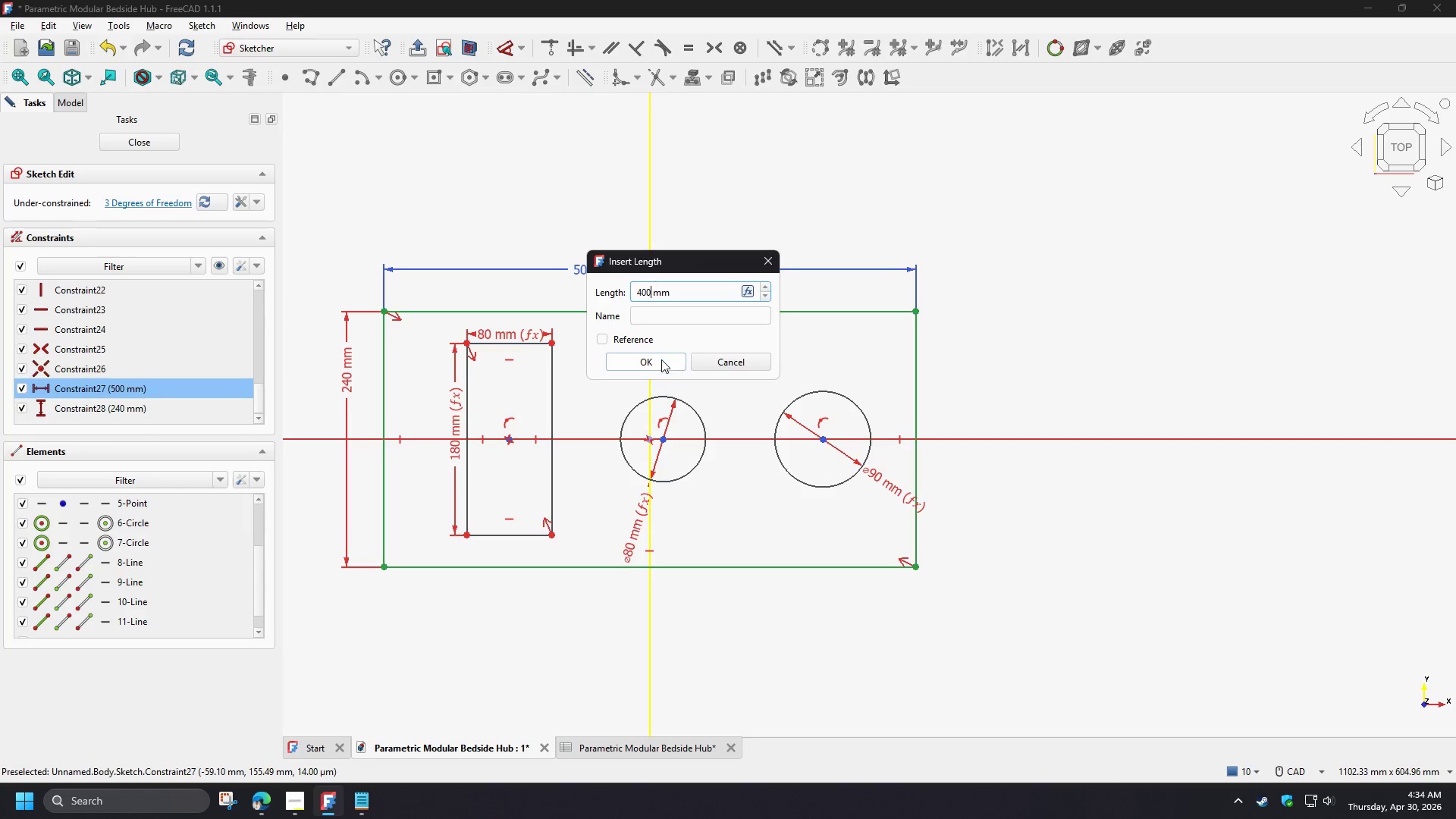 
left_click([661, 359])
 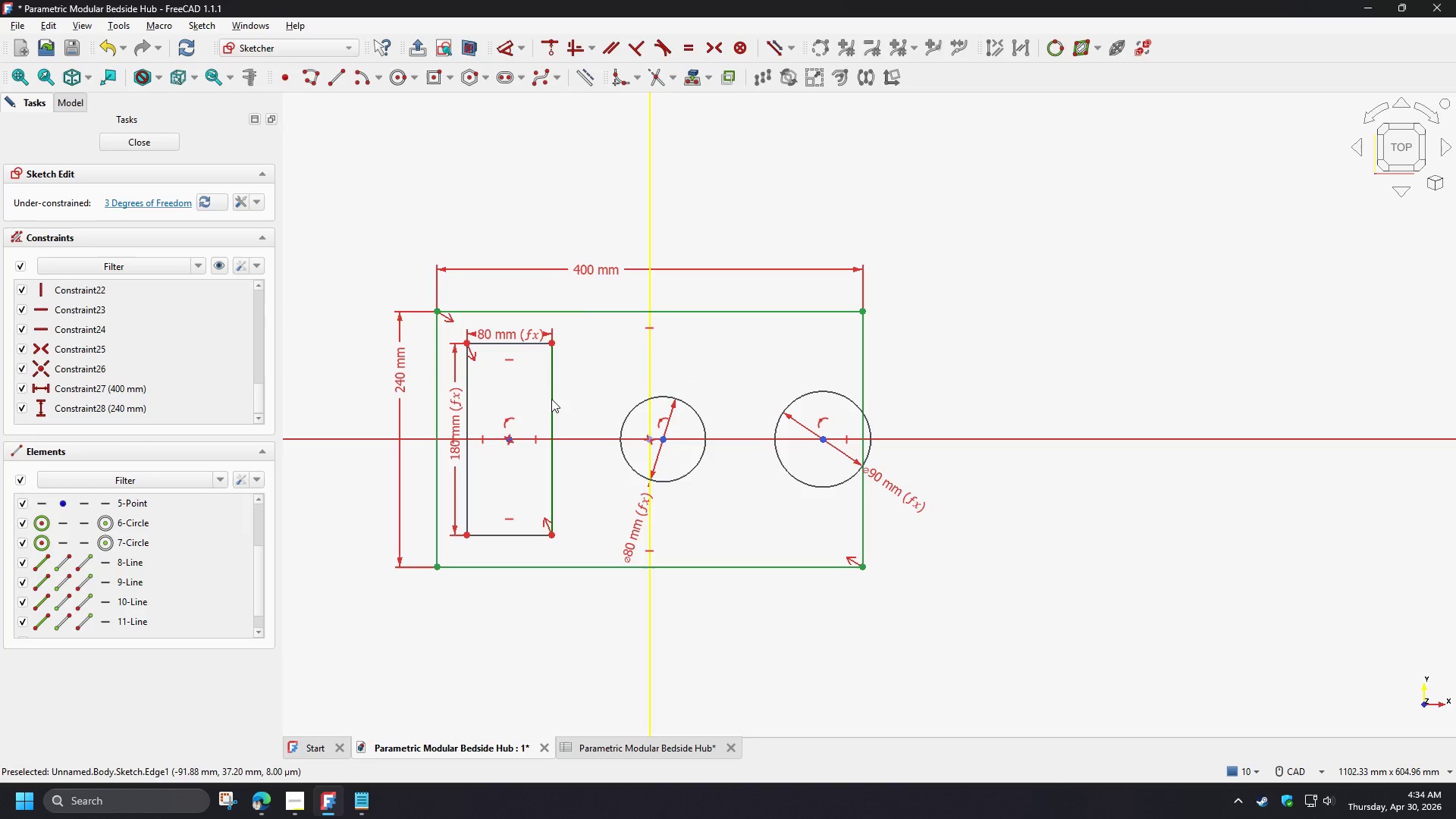 
left_click_drag(start_coordinate=[551, 399], to_coordinate=[569, 399])
 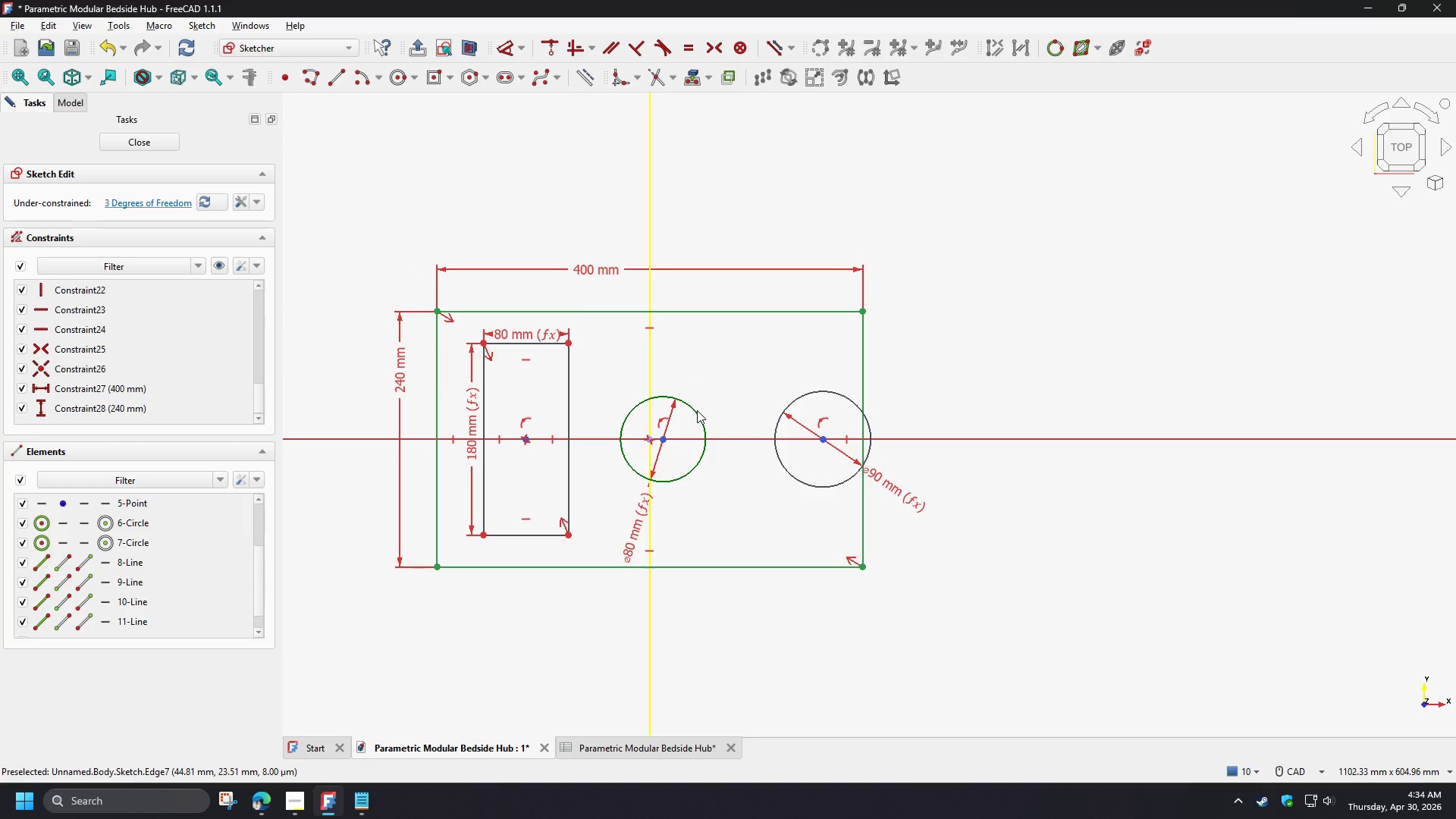 
left_click_drag(start_coordinate=[696, 410], to_coordinate=[683, 413])
 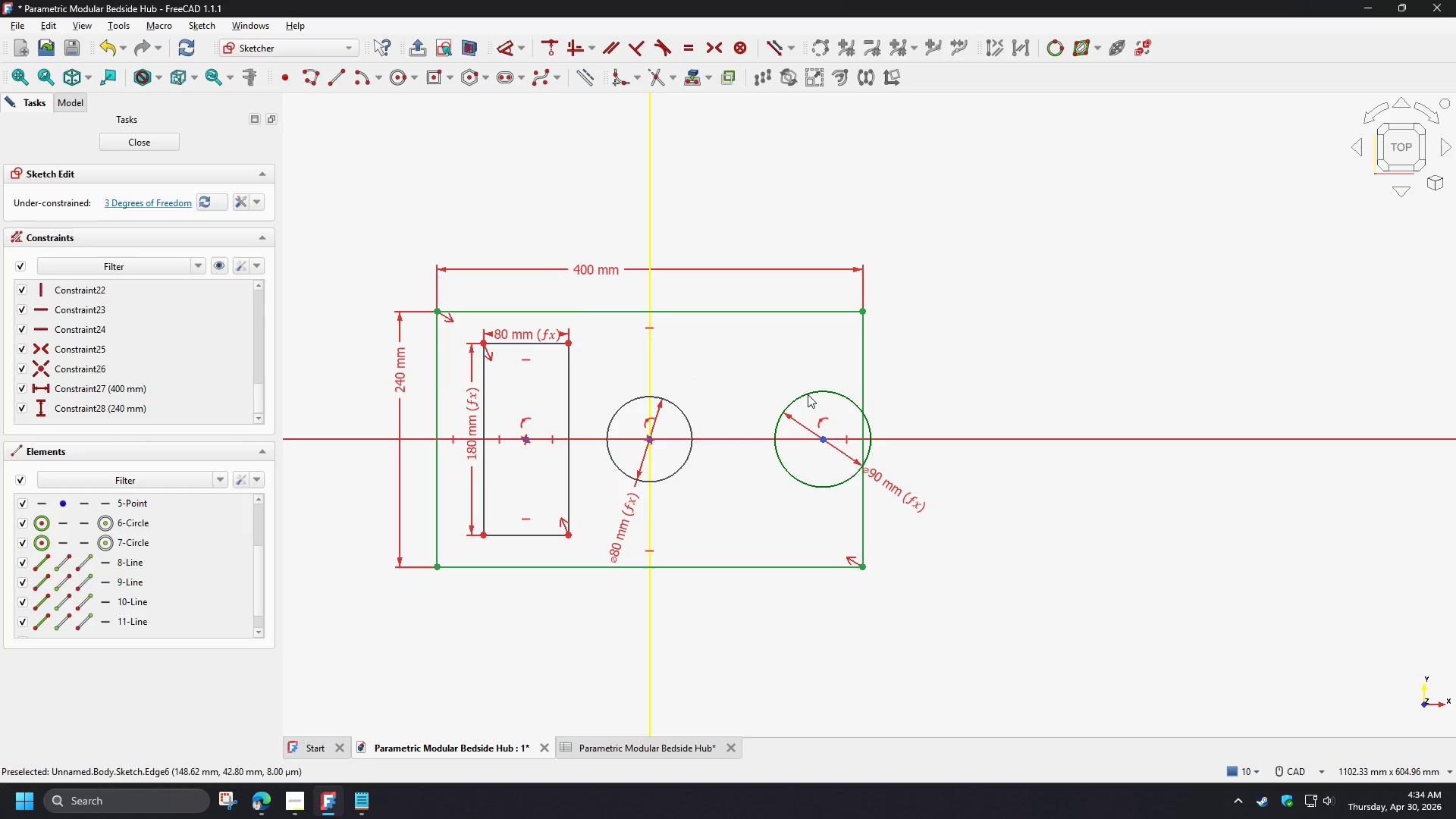 
left_click_drag(start_coordinate=[808, 394], to_coordinate=[773, 390])
 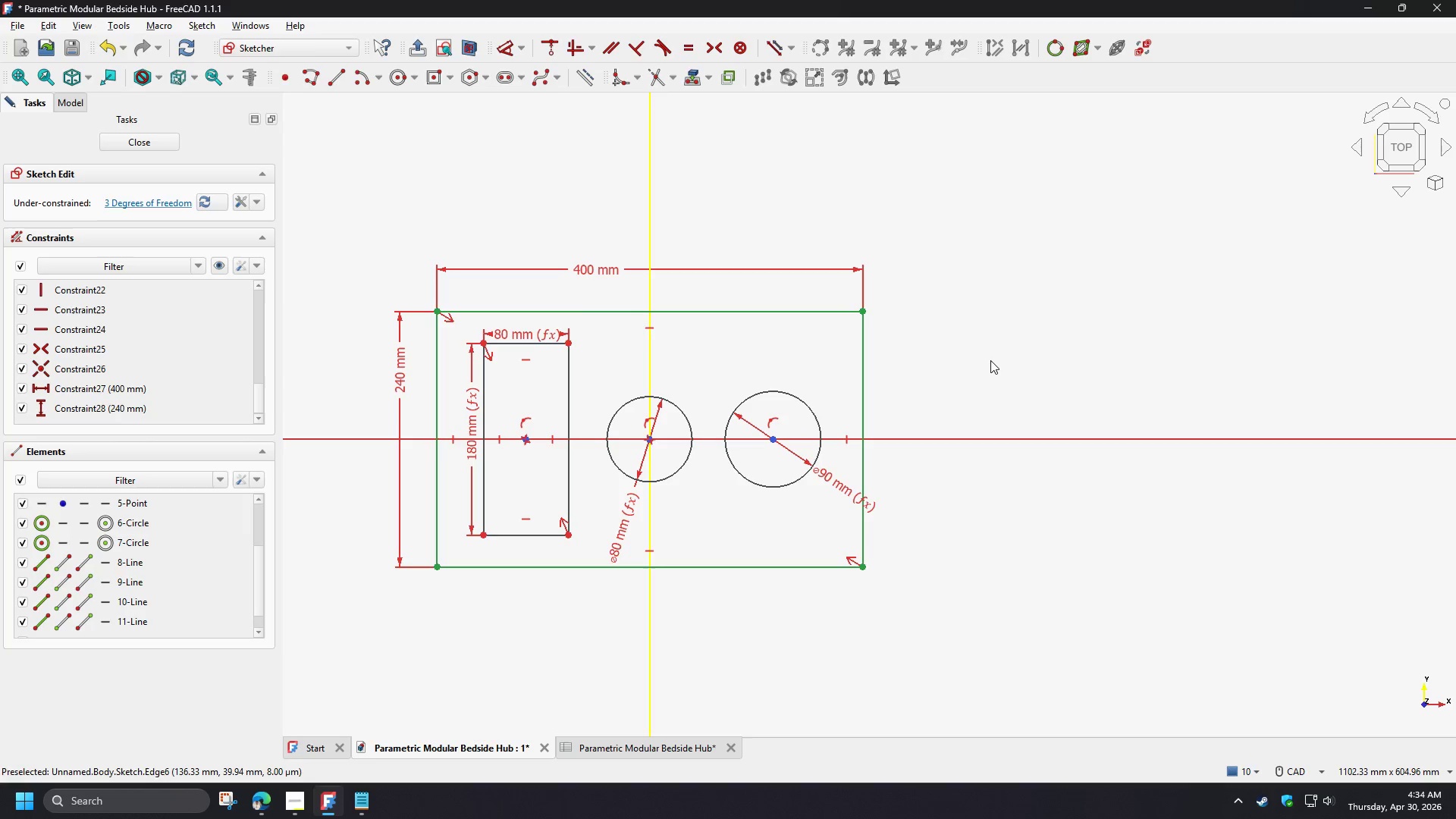 
left_click([990, 360])
 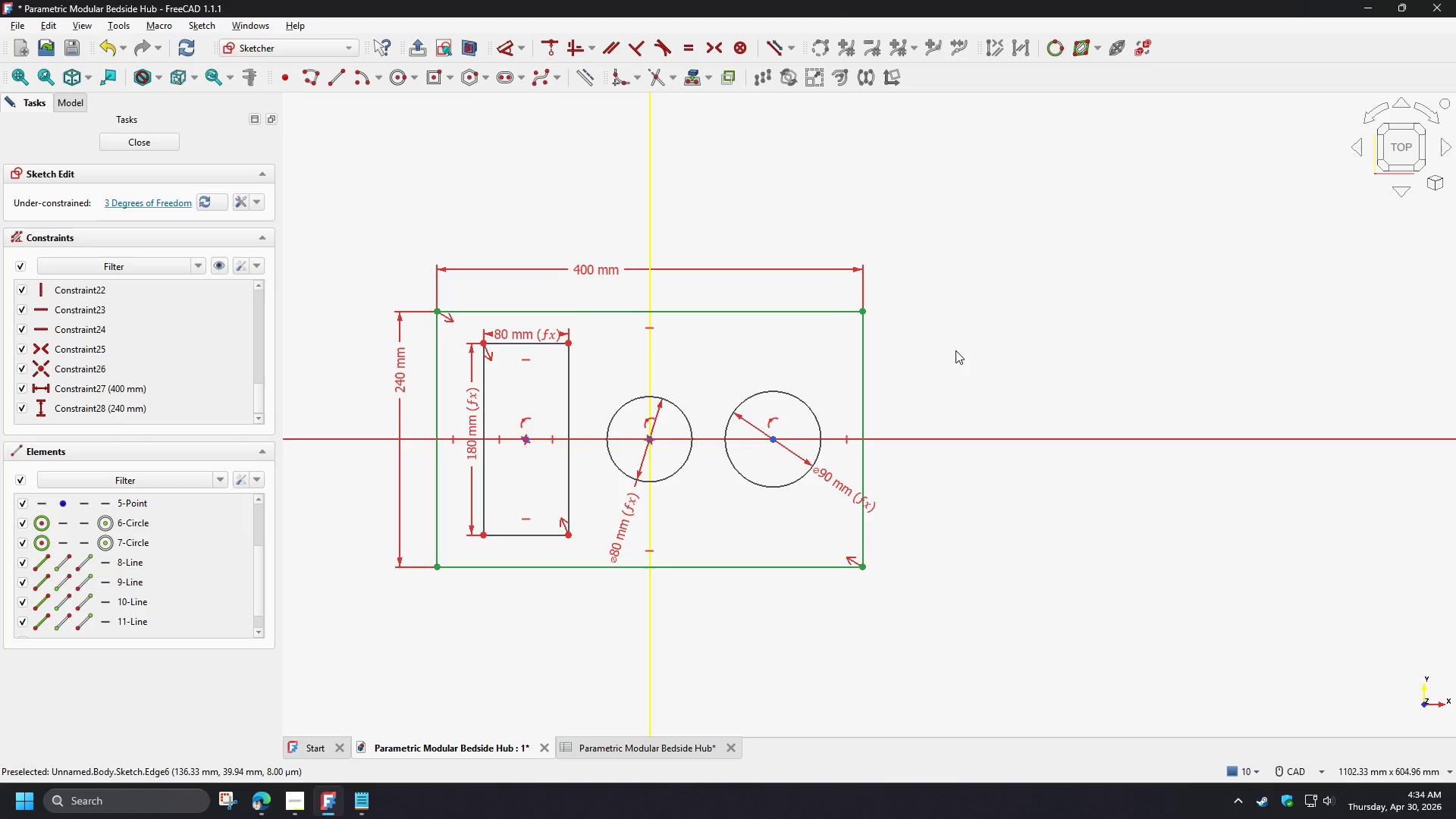 
left_click([956, 350])
 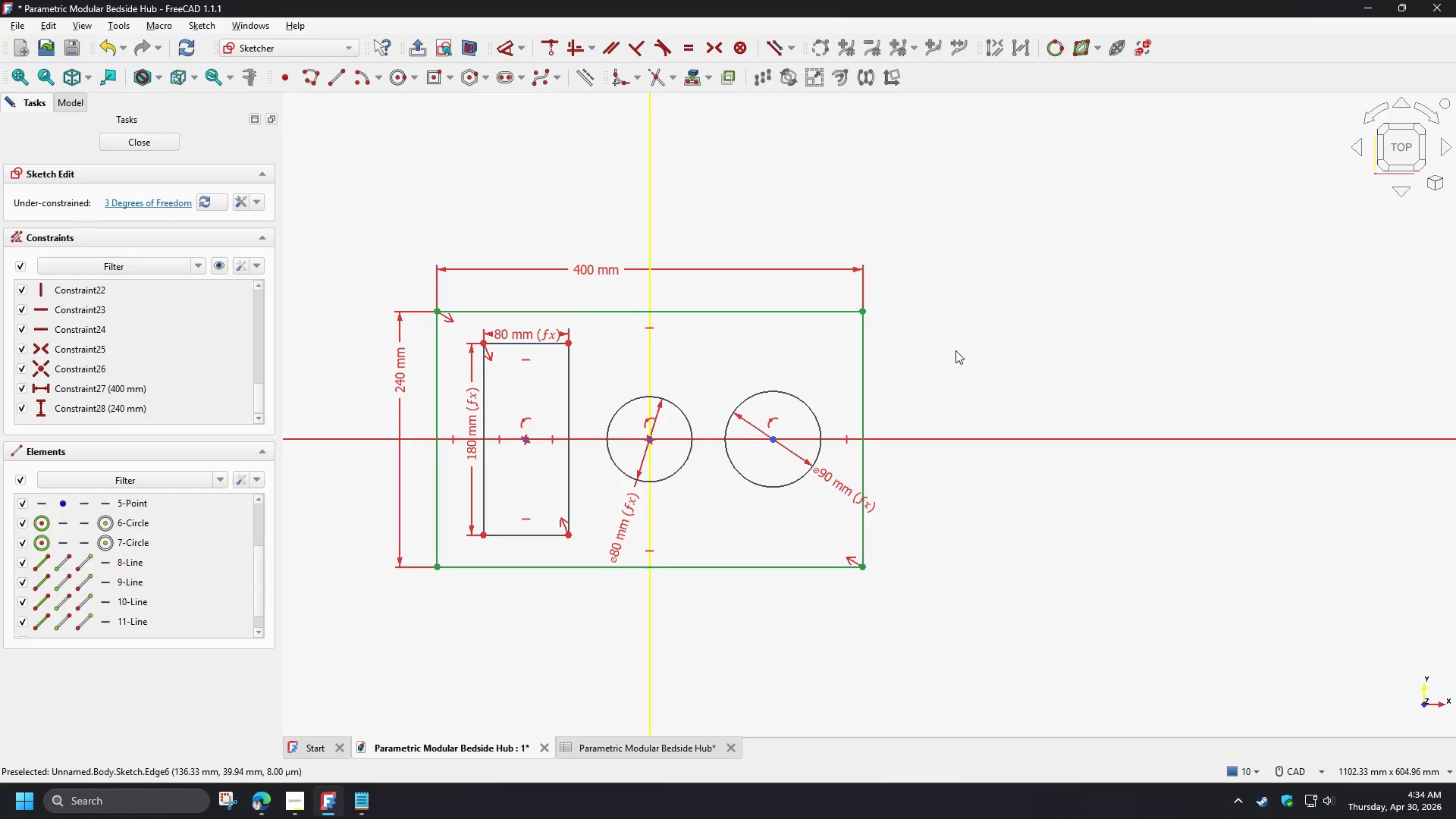 
wait(7.48)
 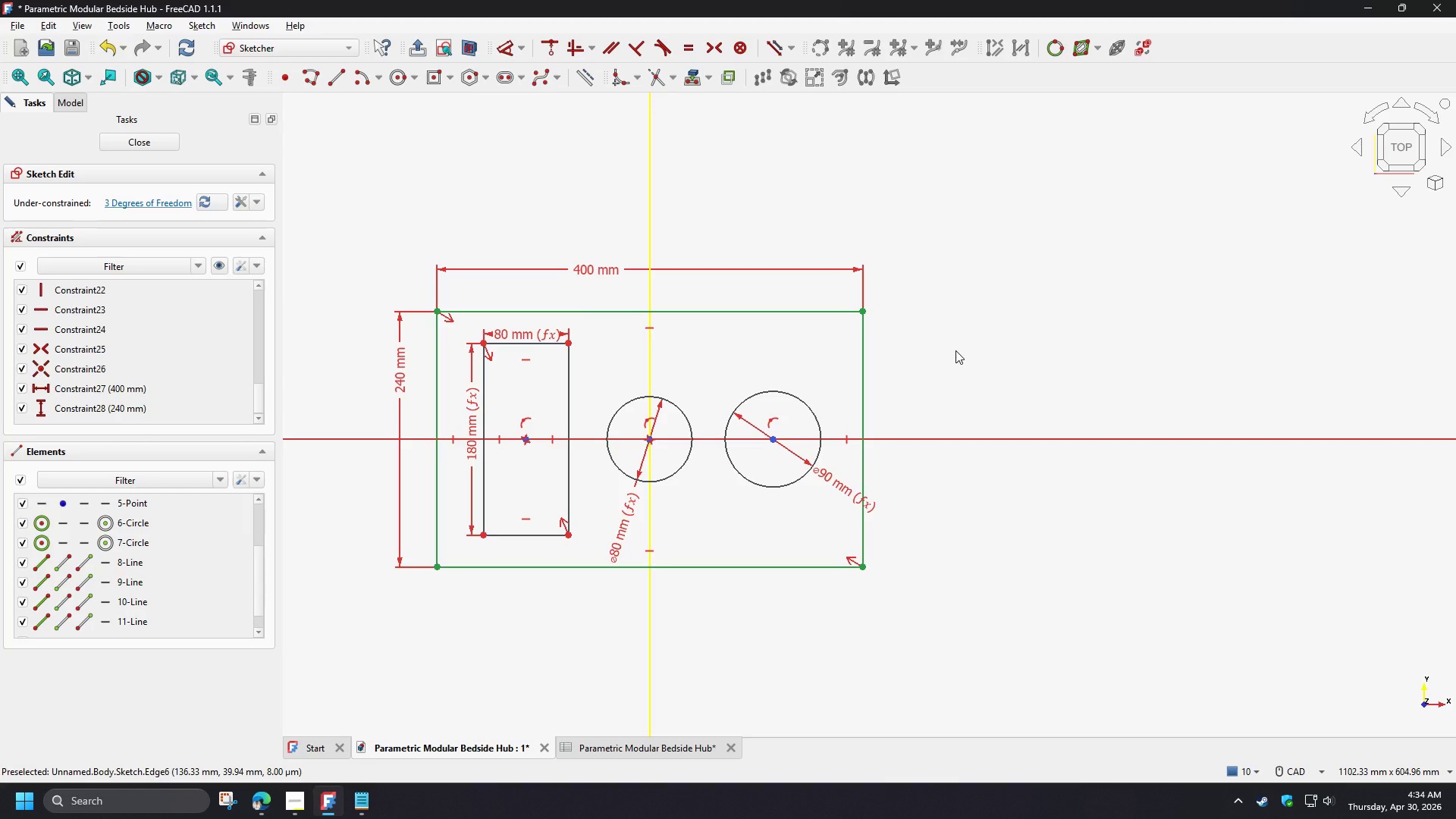 
left_click([610, 755])
 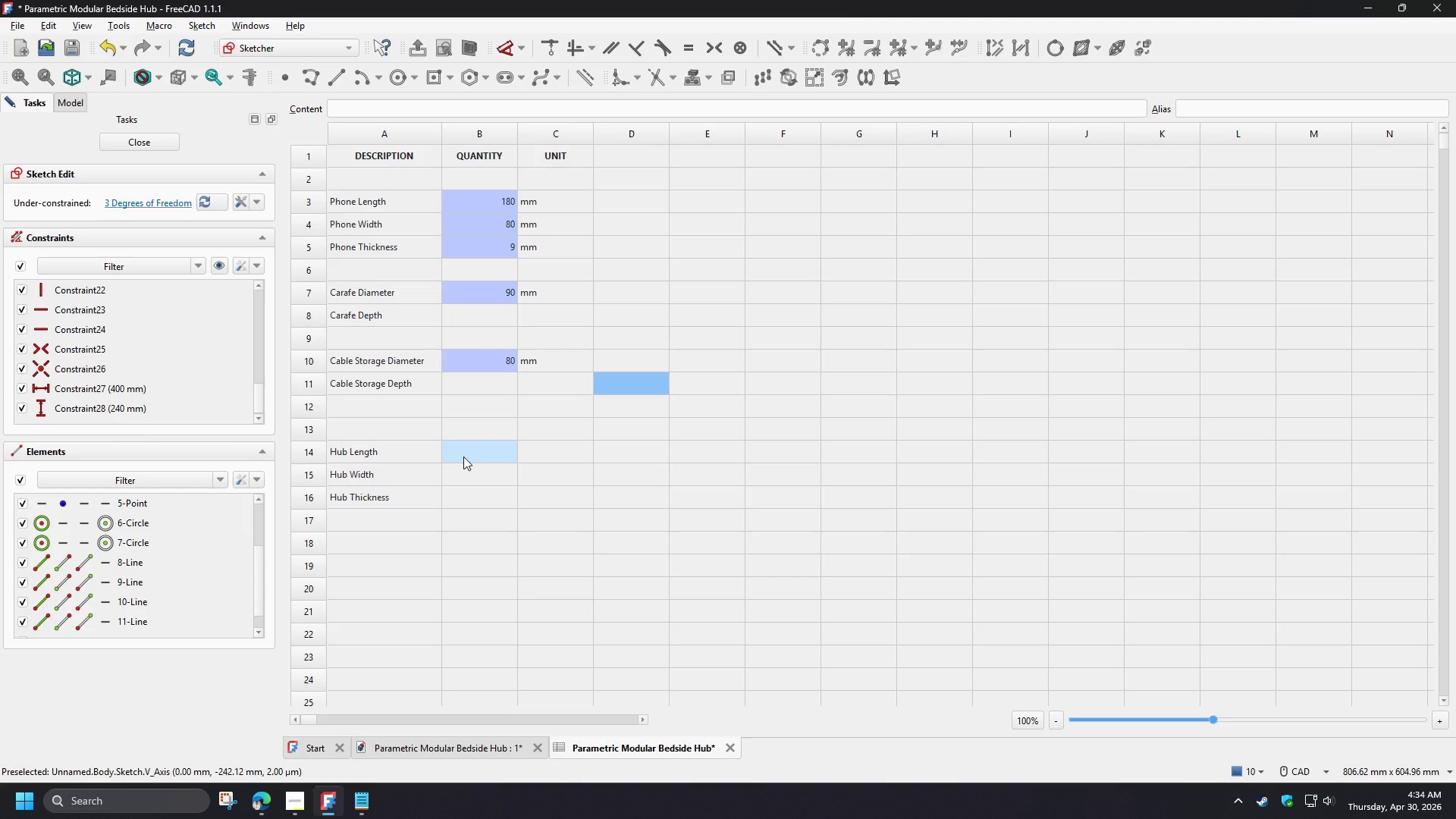 
left_click([463, 457])
 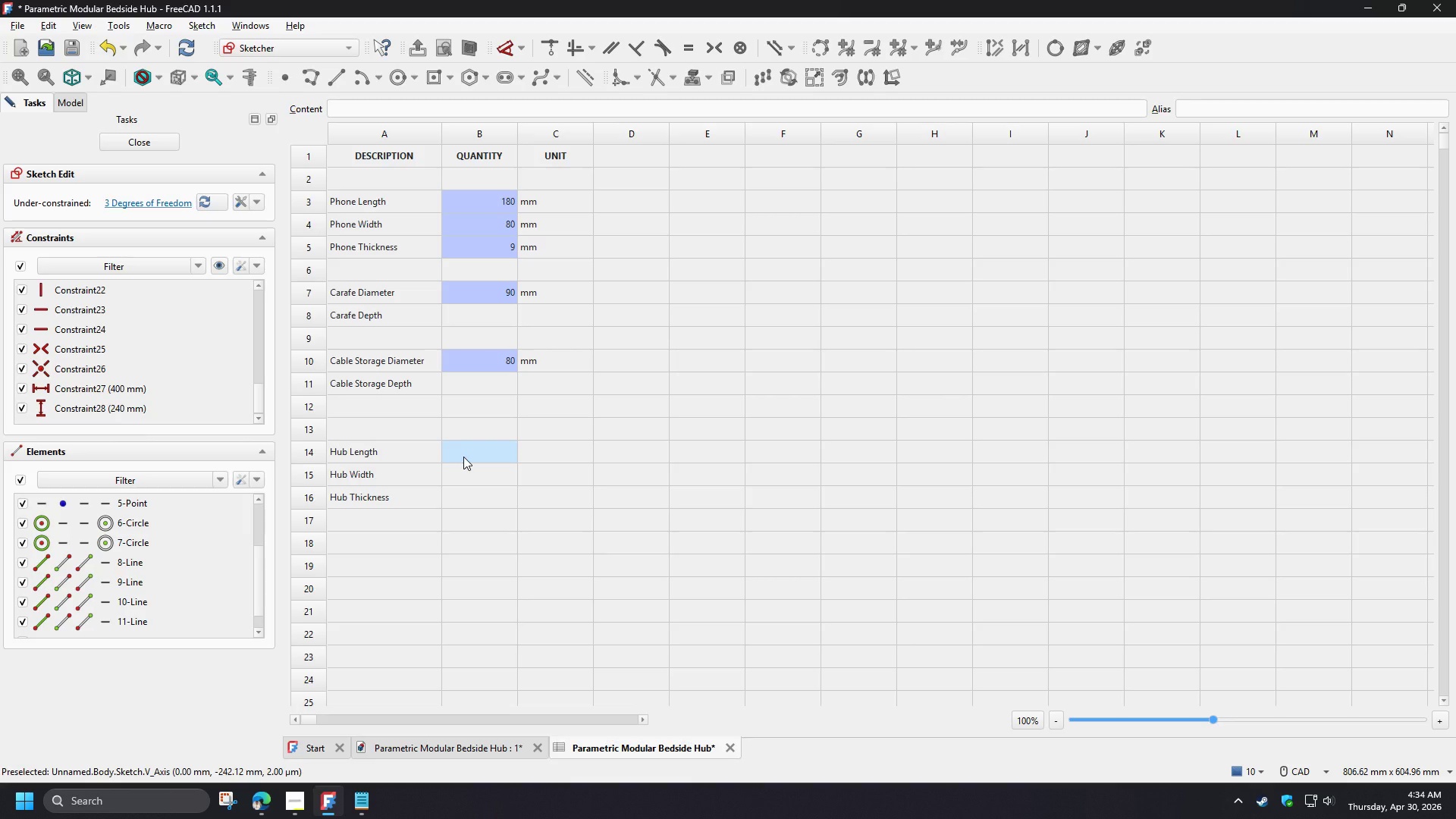 
key(Numpad4)
 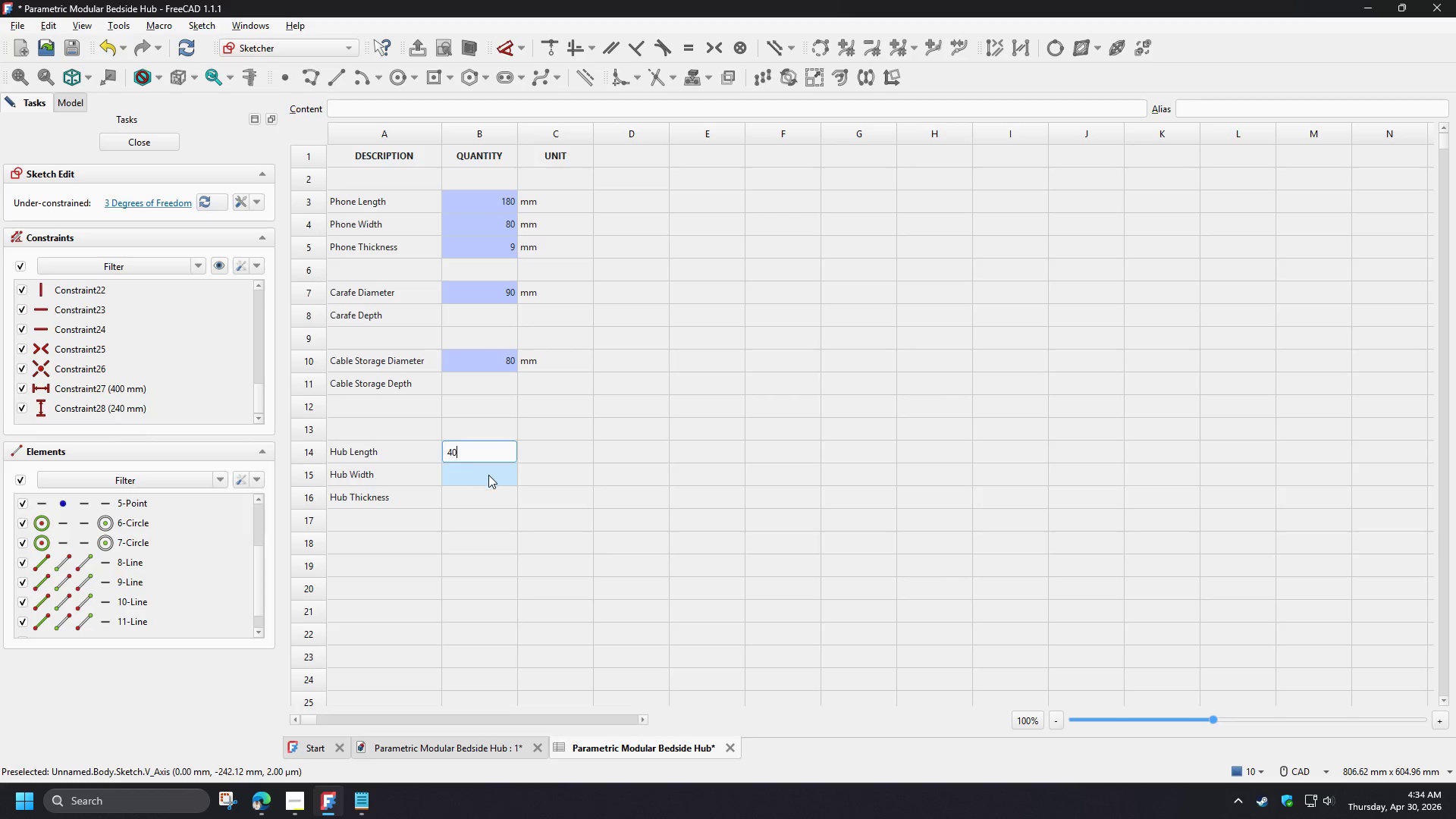 
key(Numpad0)
 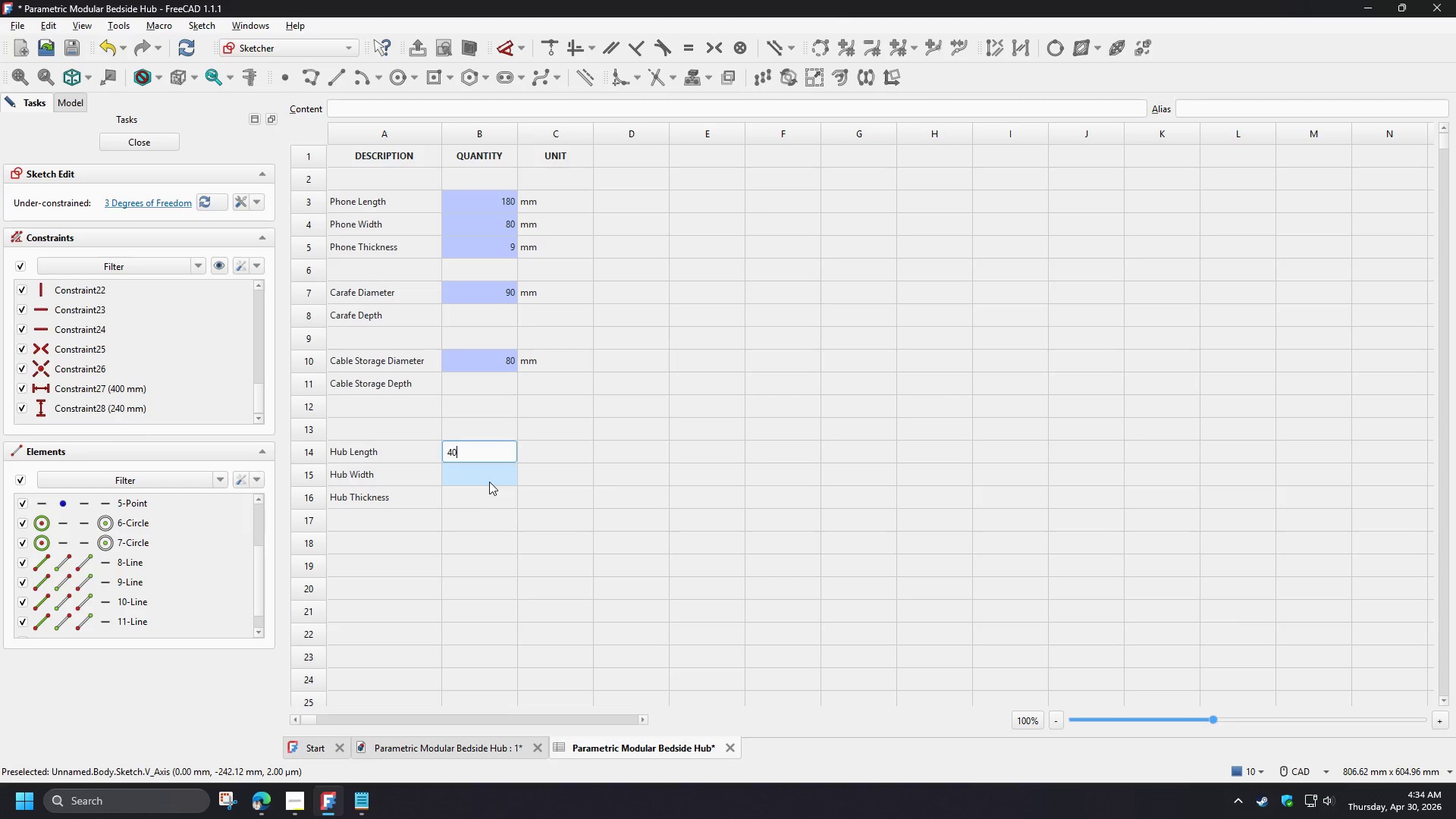 
key(Numpad0)
 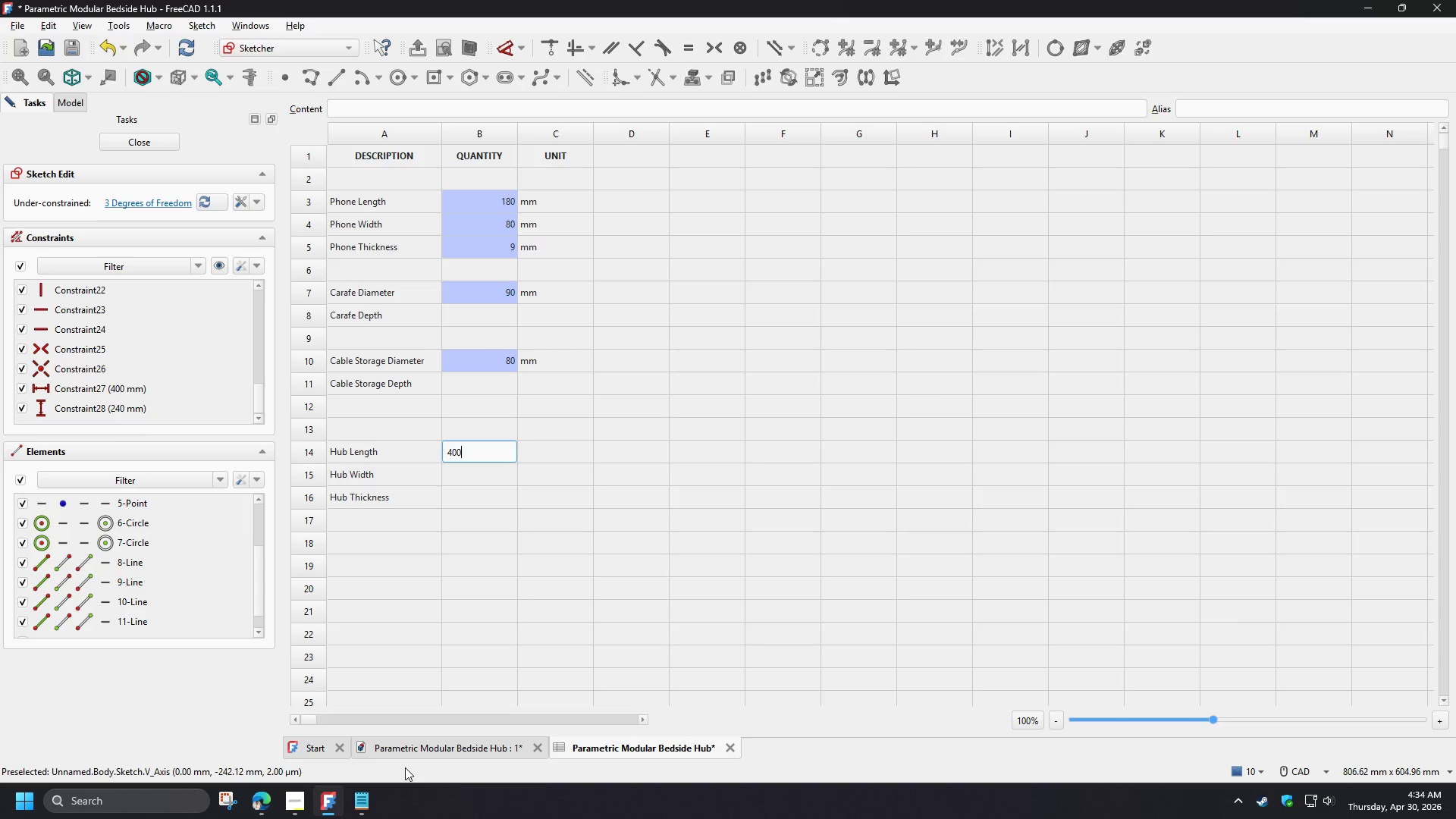 
left_click([469, 746])
 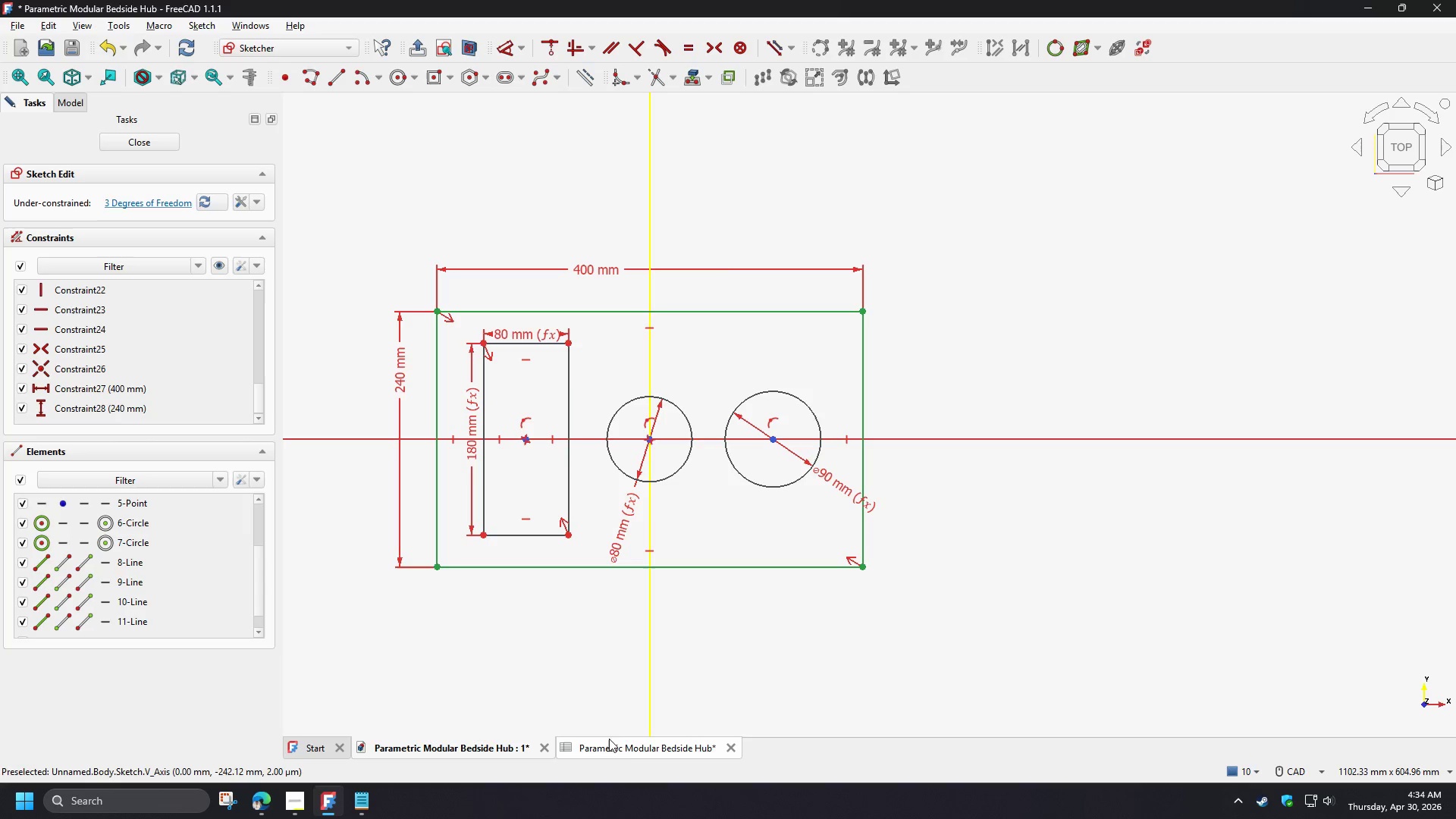 
left_click([626, 744])
 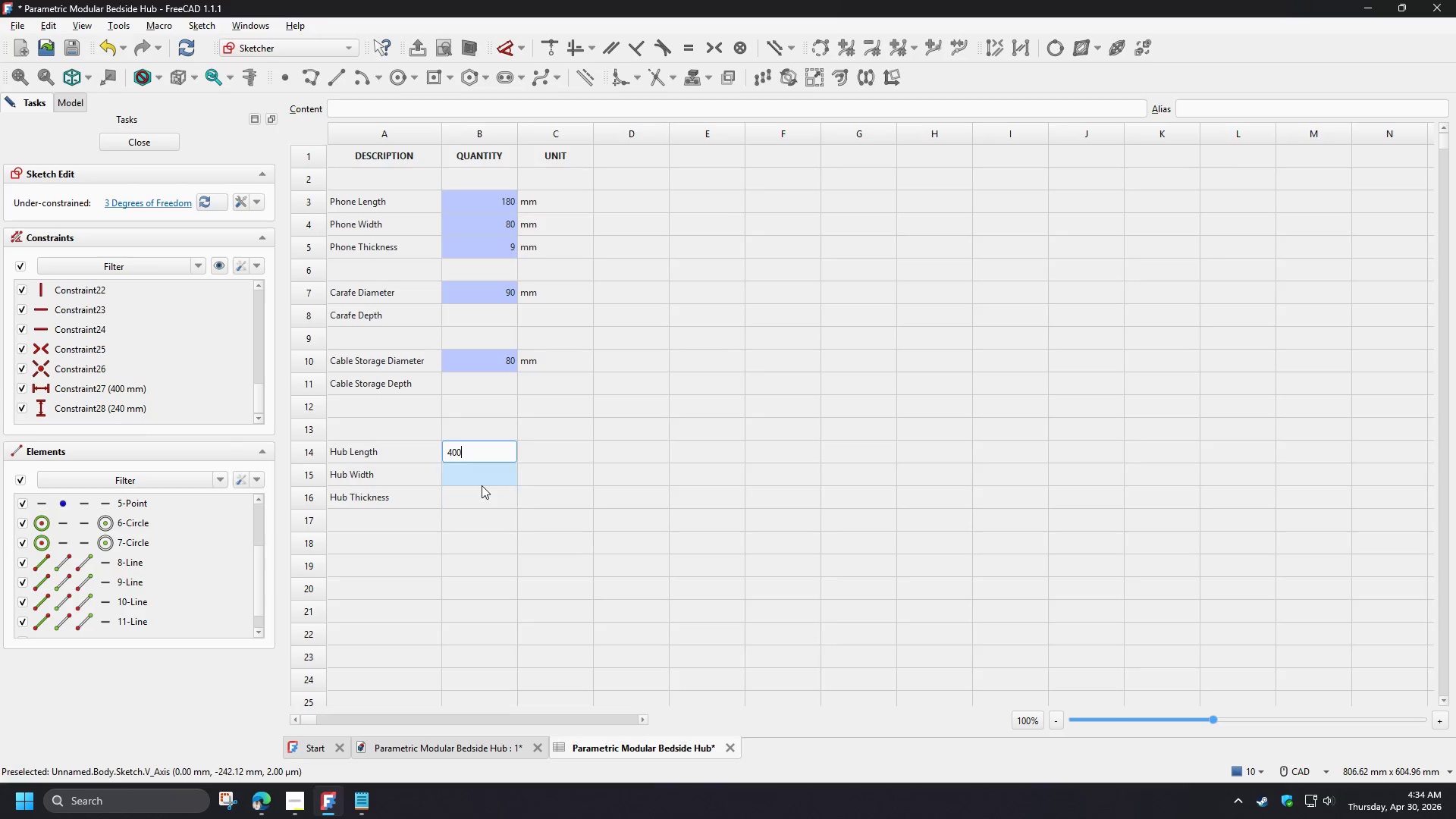 
left_click([480, 484])
 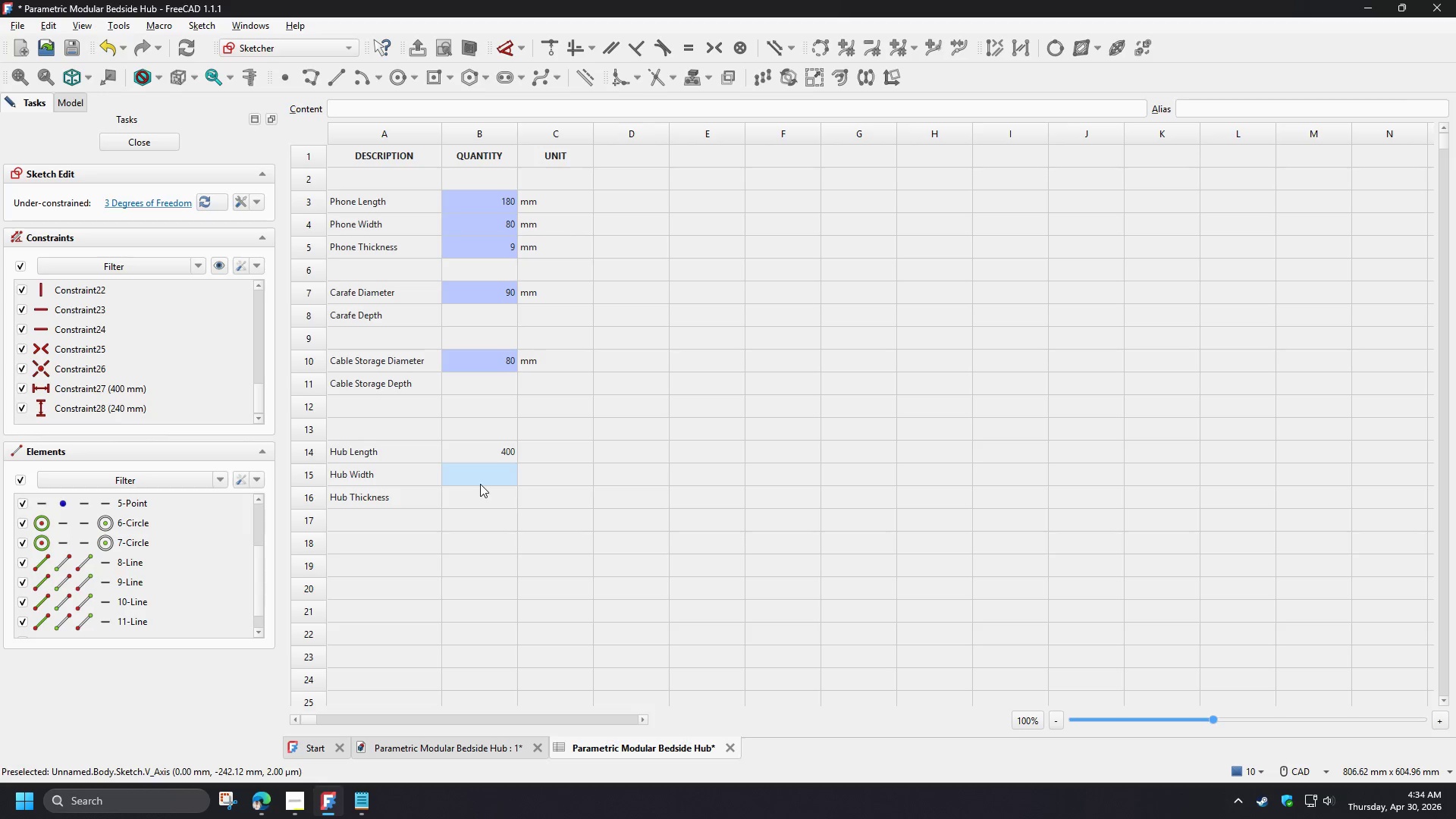 
key(Numpad2)
 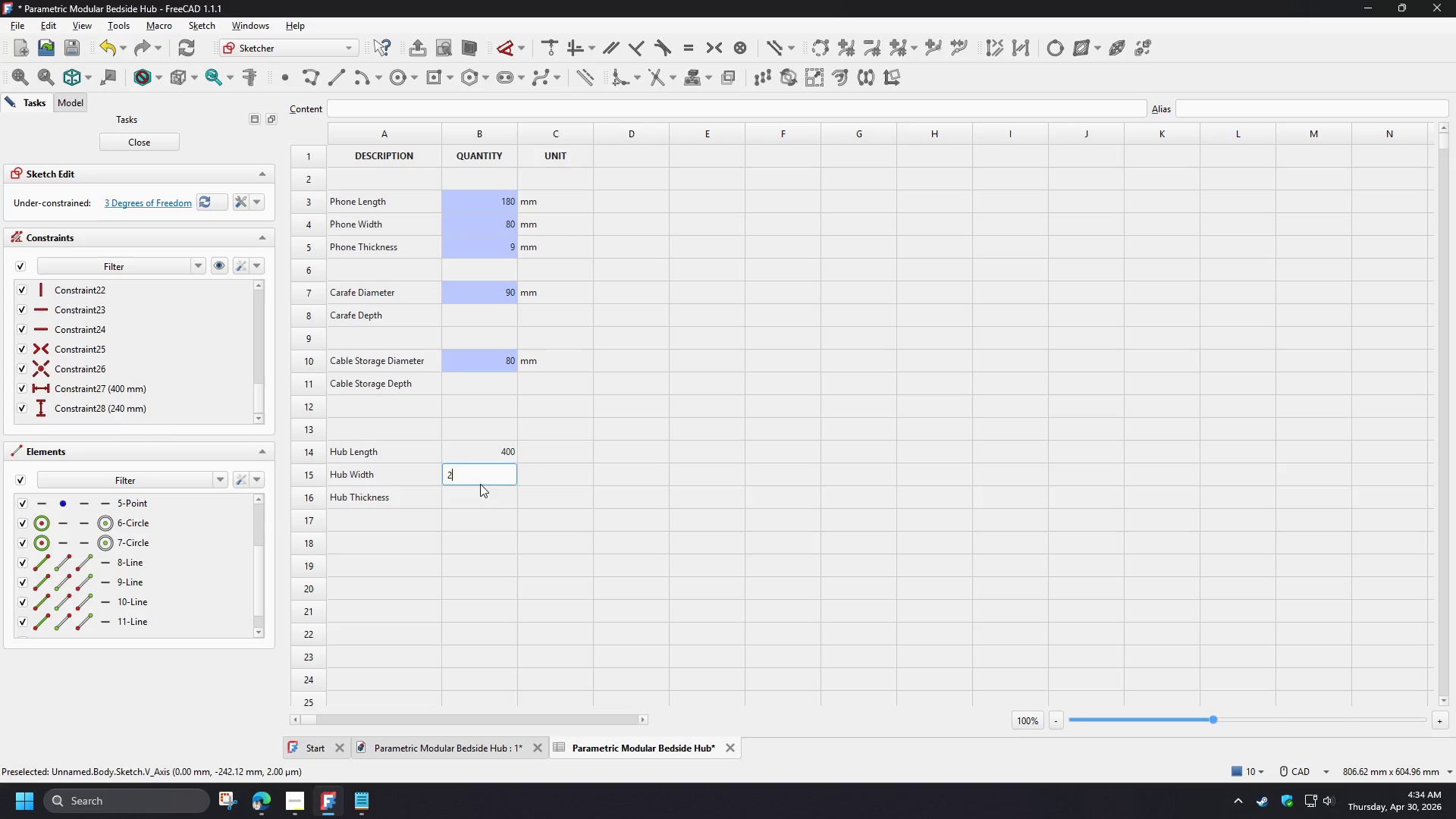 
key(Numpad4)
 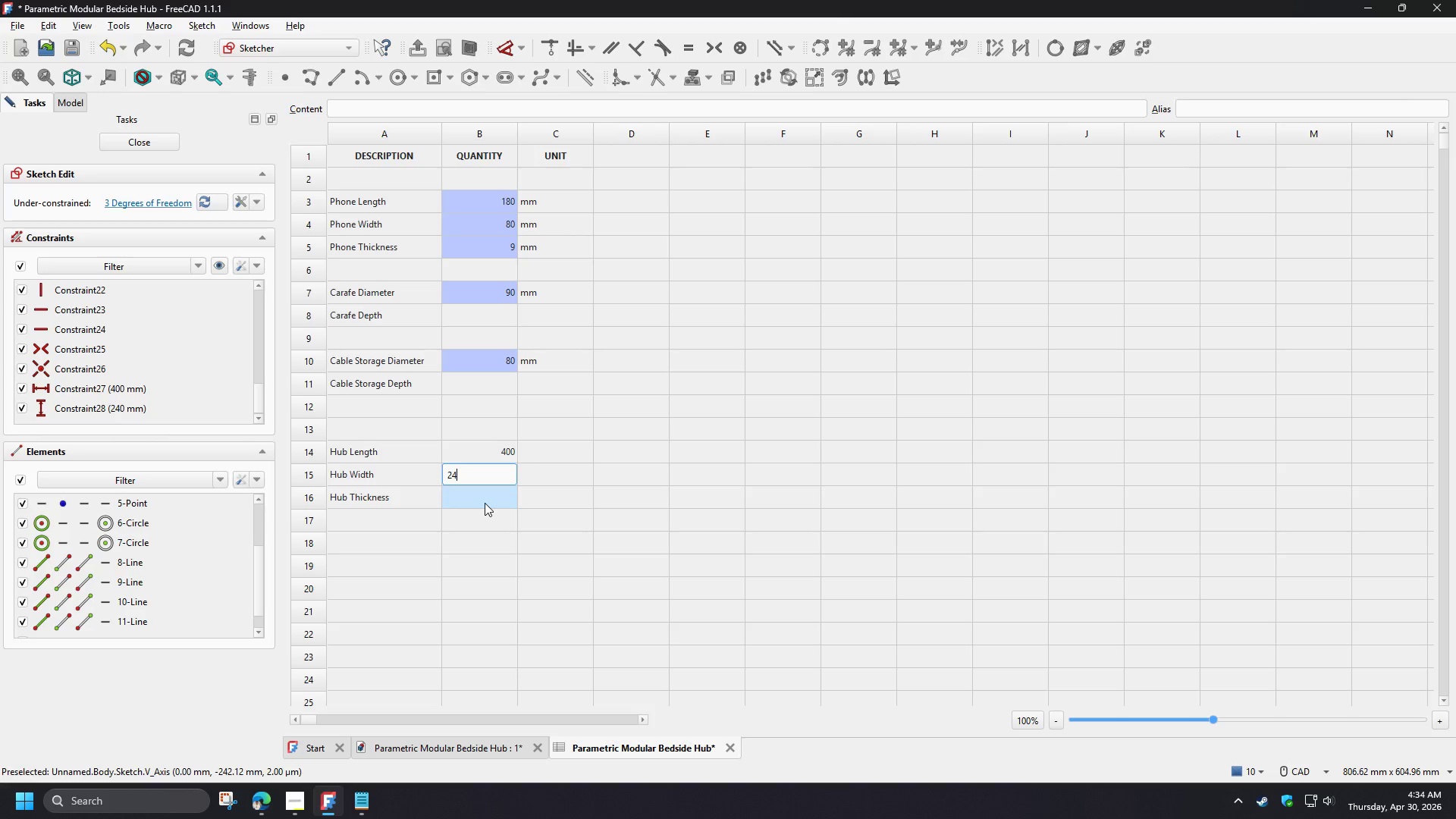 
key(Numpad0)
 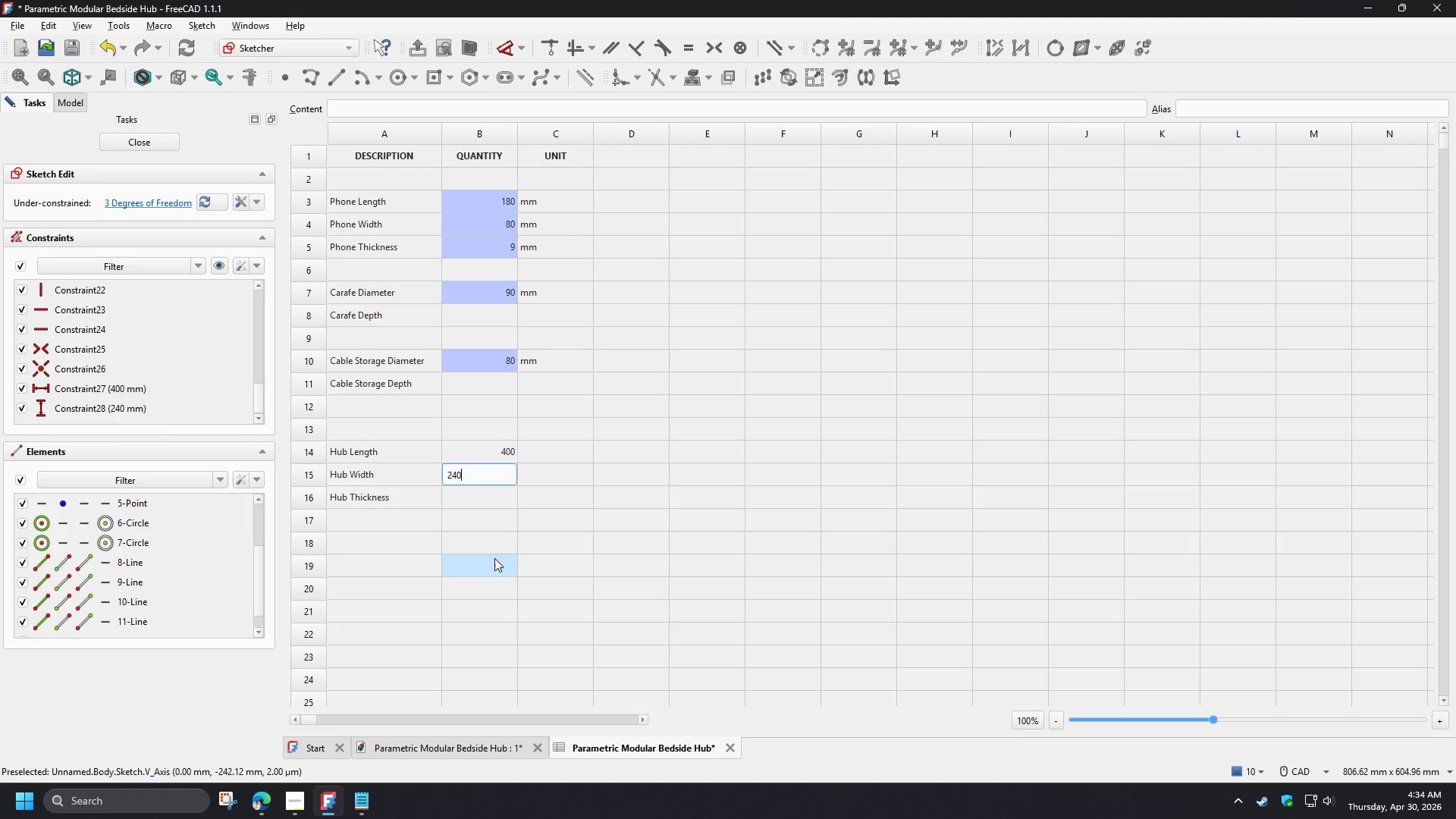 
left_click([494, 558])
 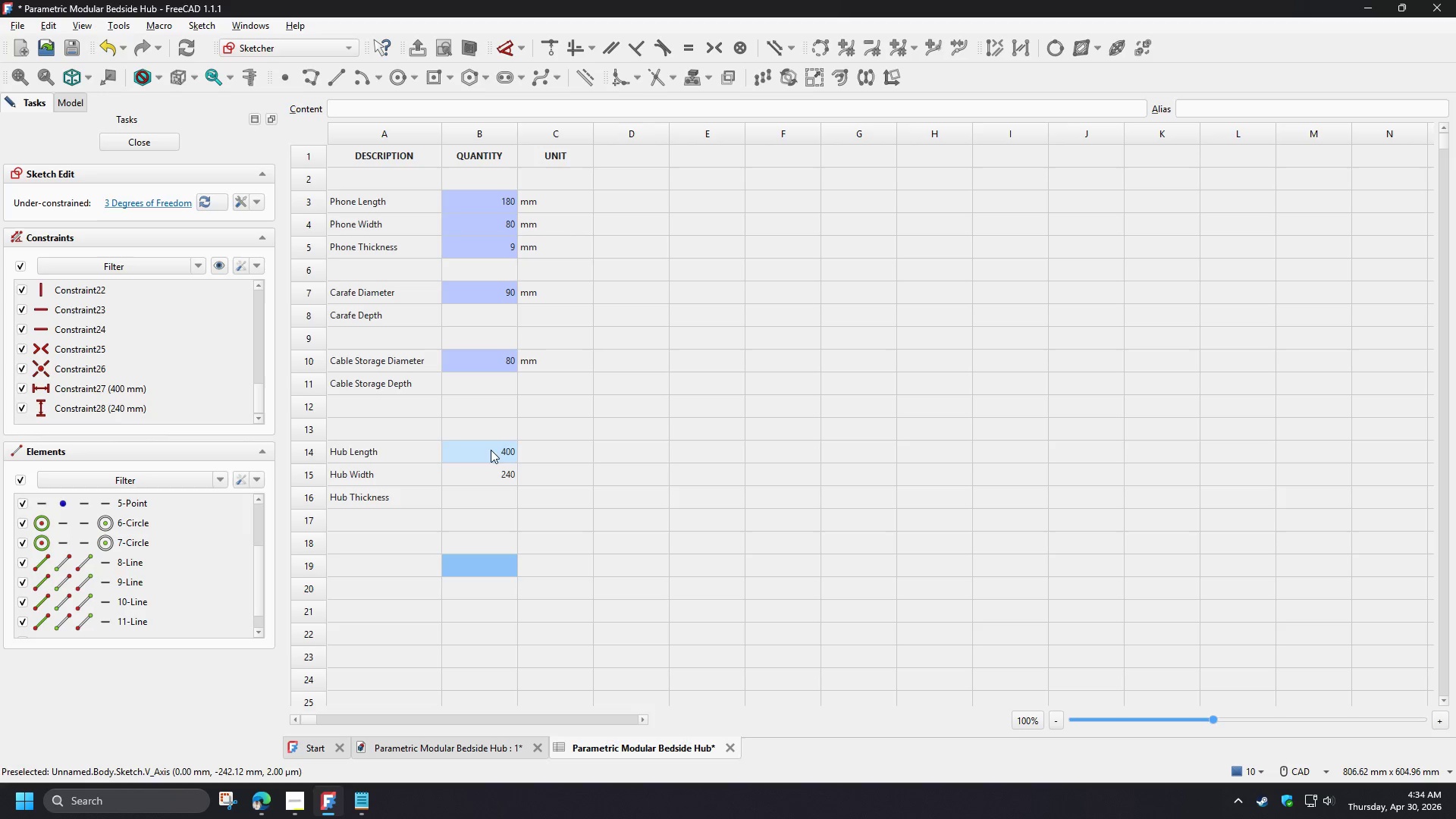 
left_click([386, 457])
 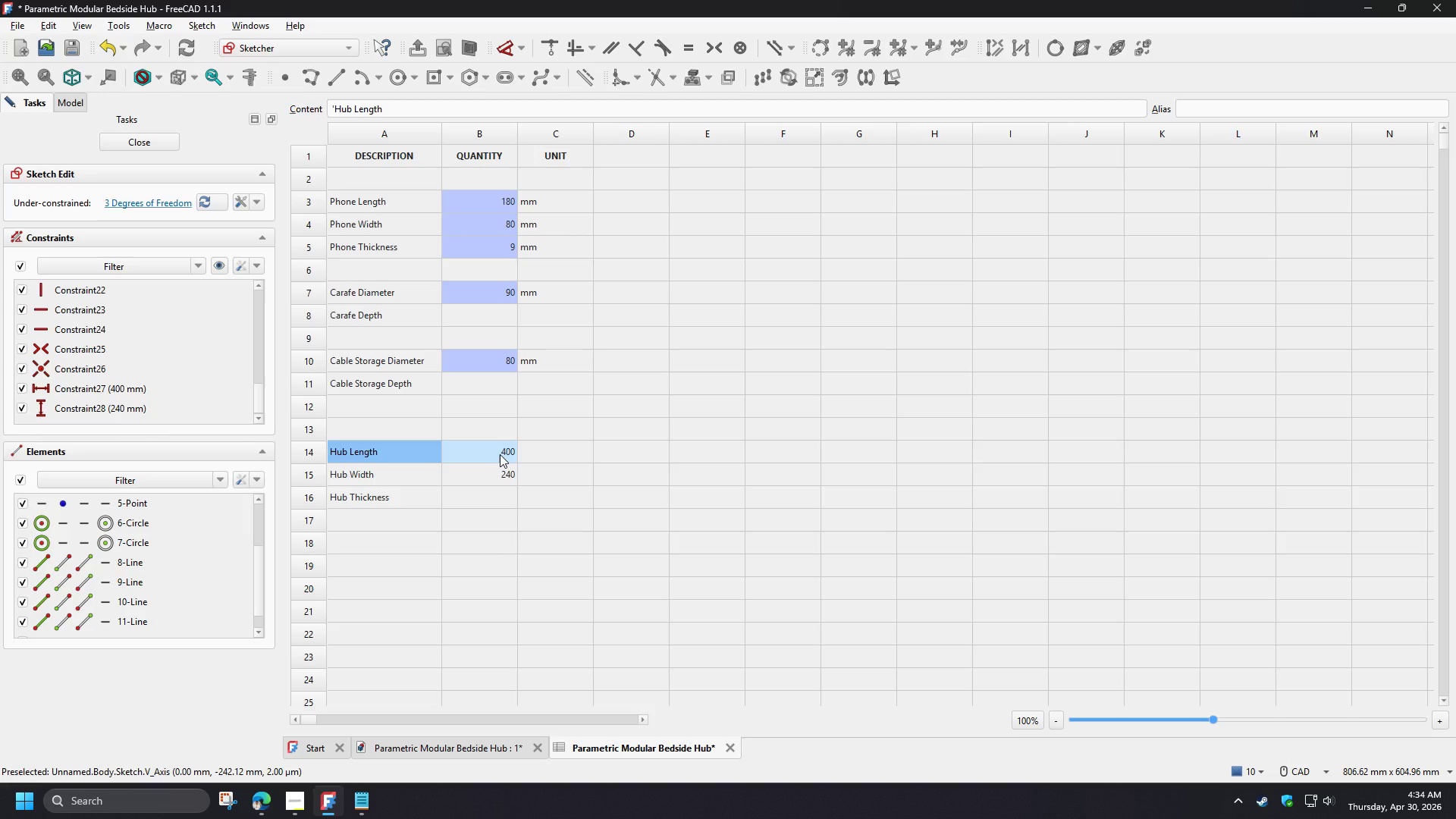 
wait(25.28)
 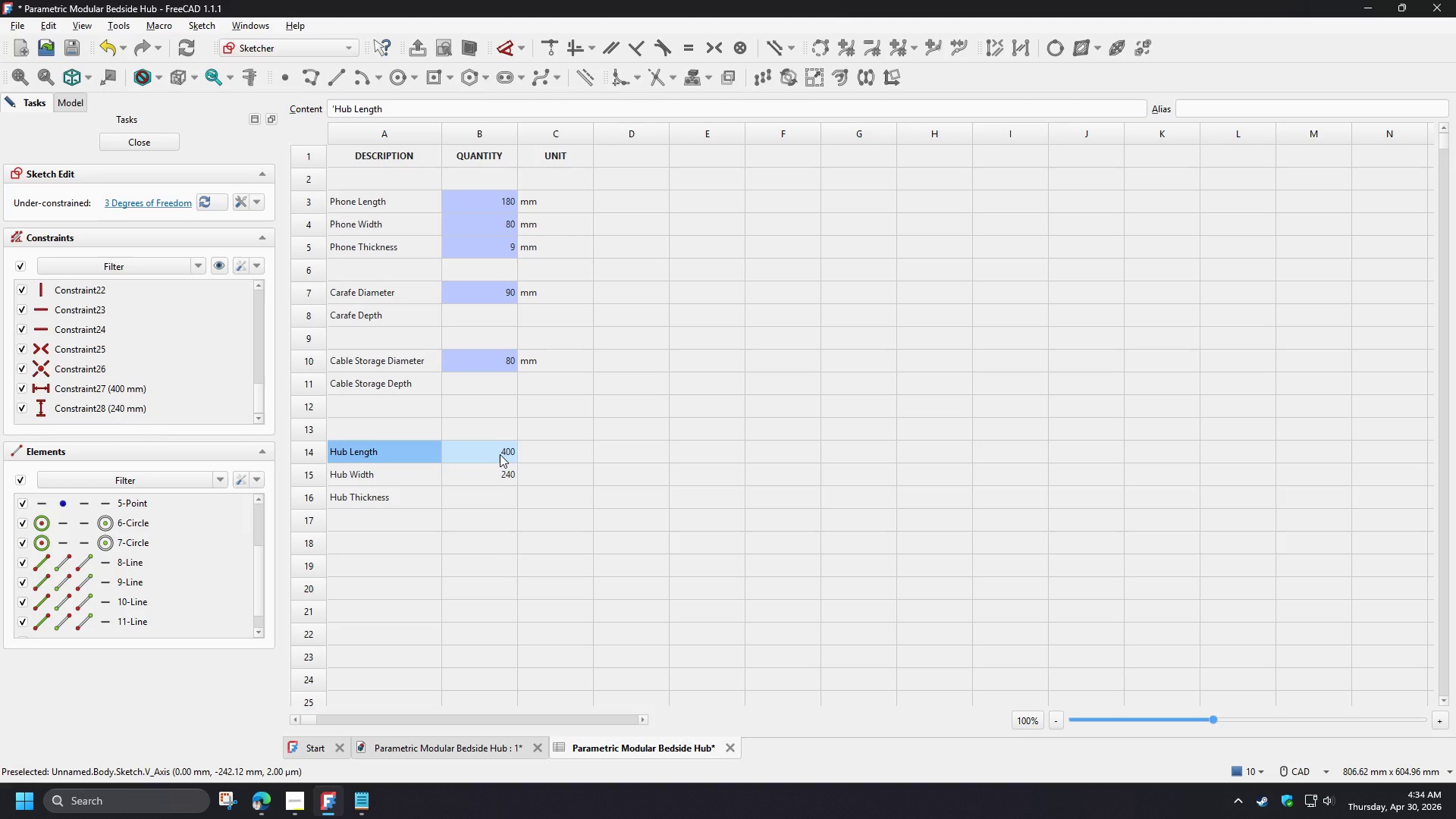 
left_click([290, 817])